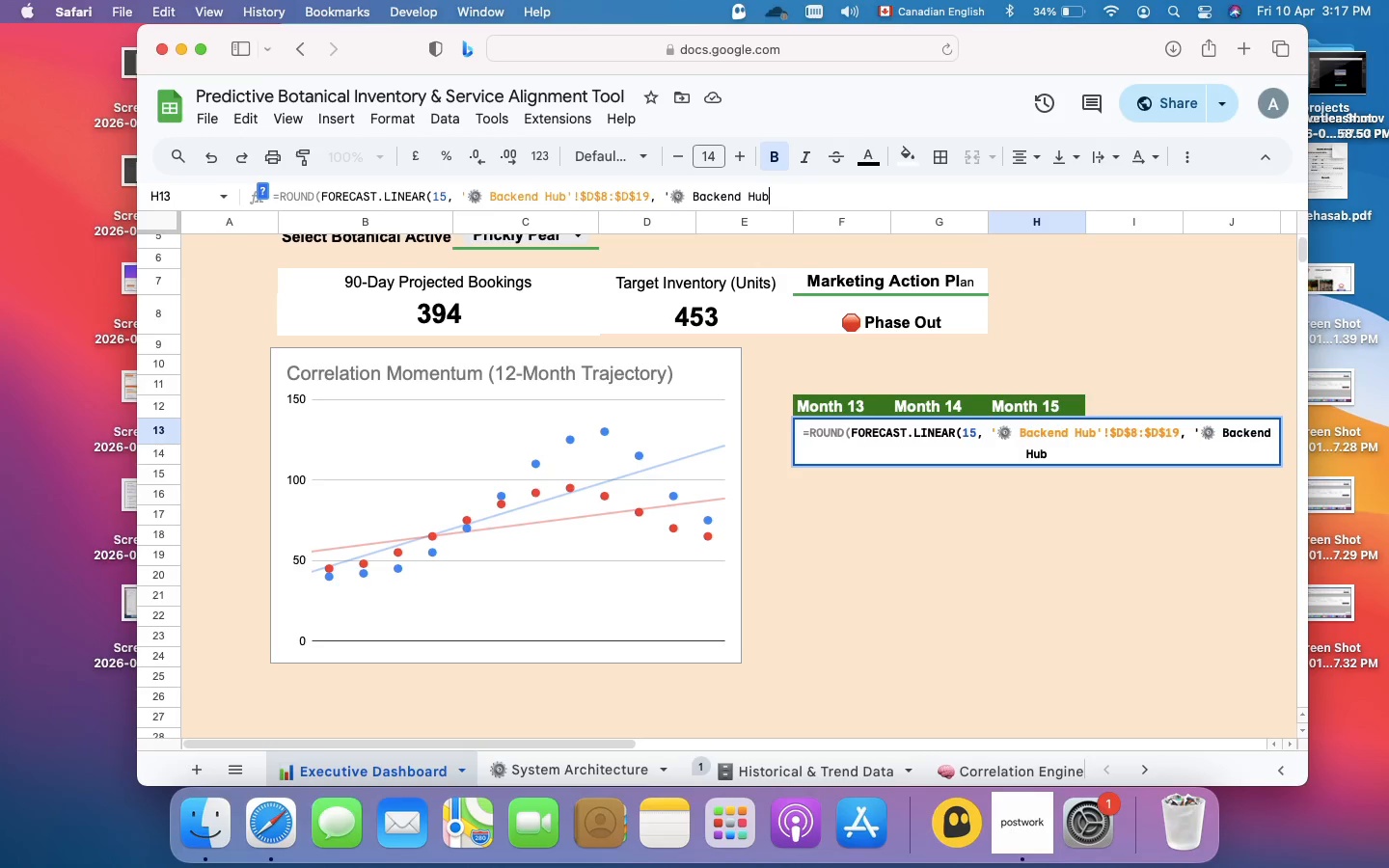 
key(Quote)
 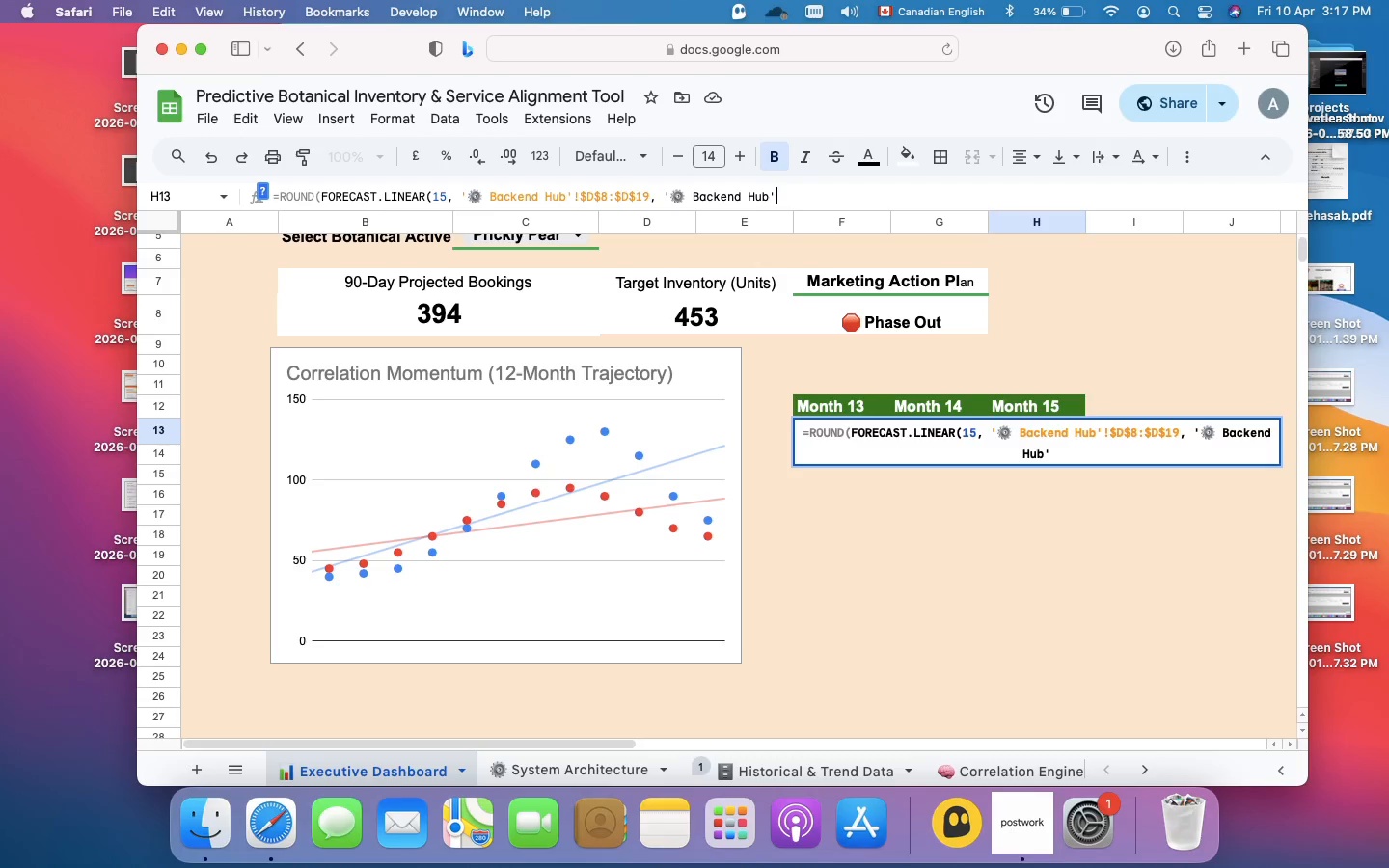 
key(Shift+1)
 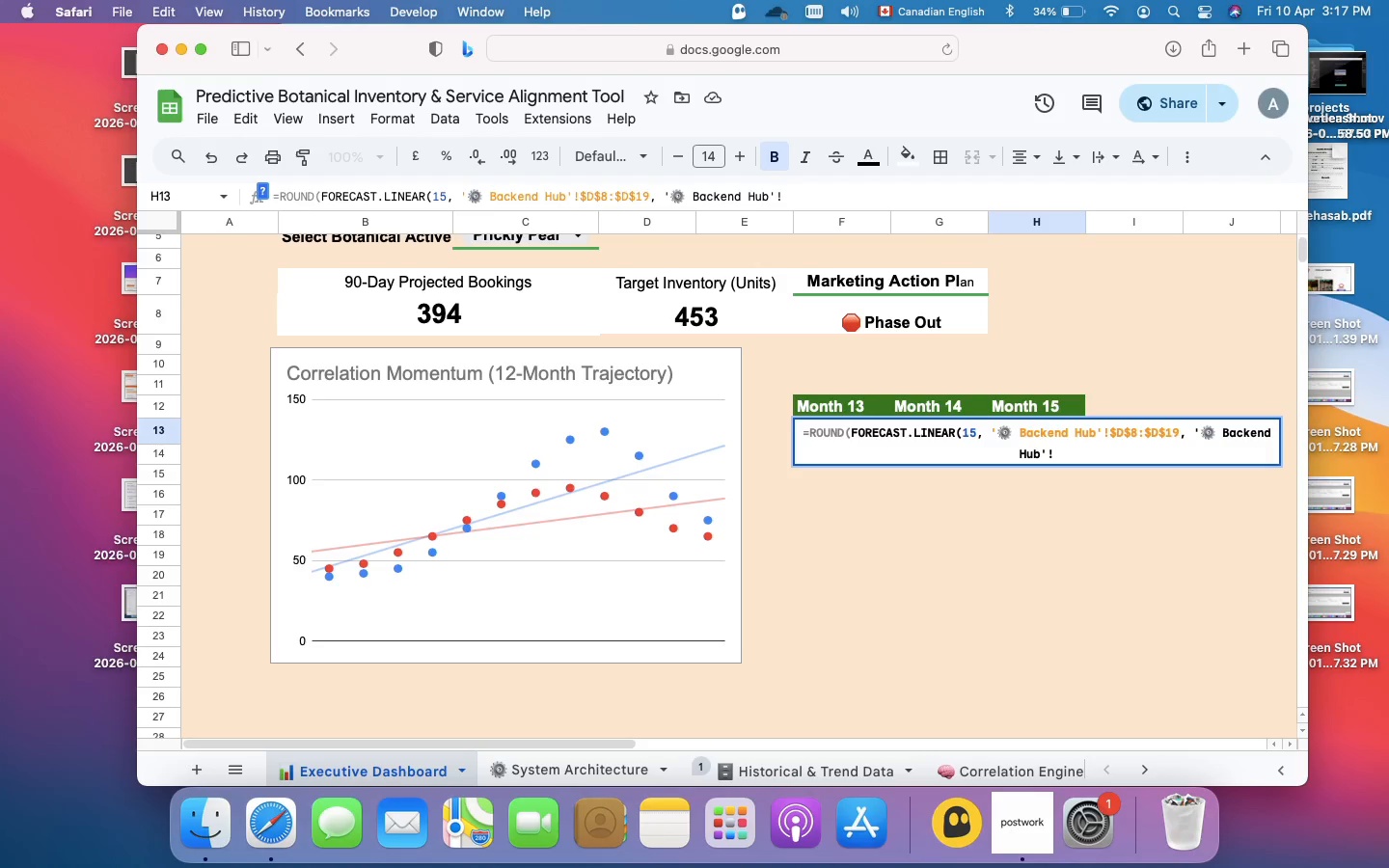 
key(Shift+4)
 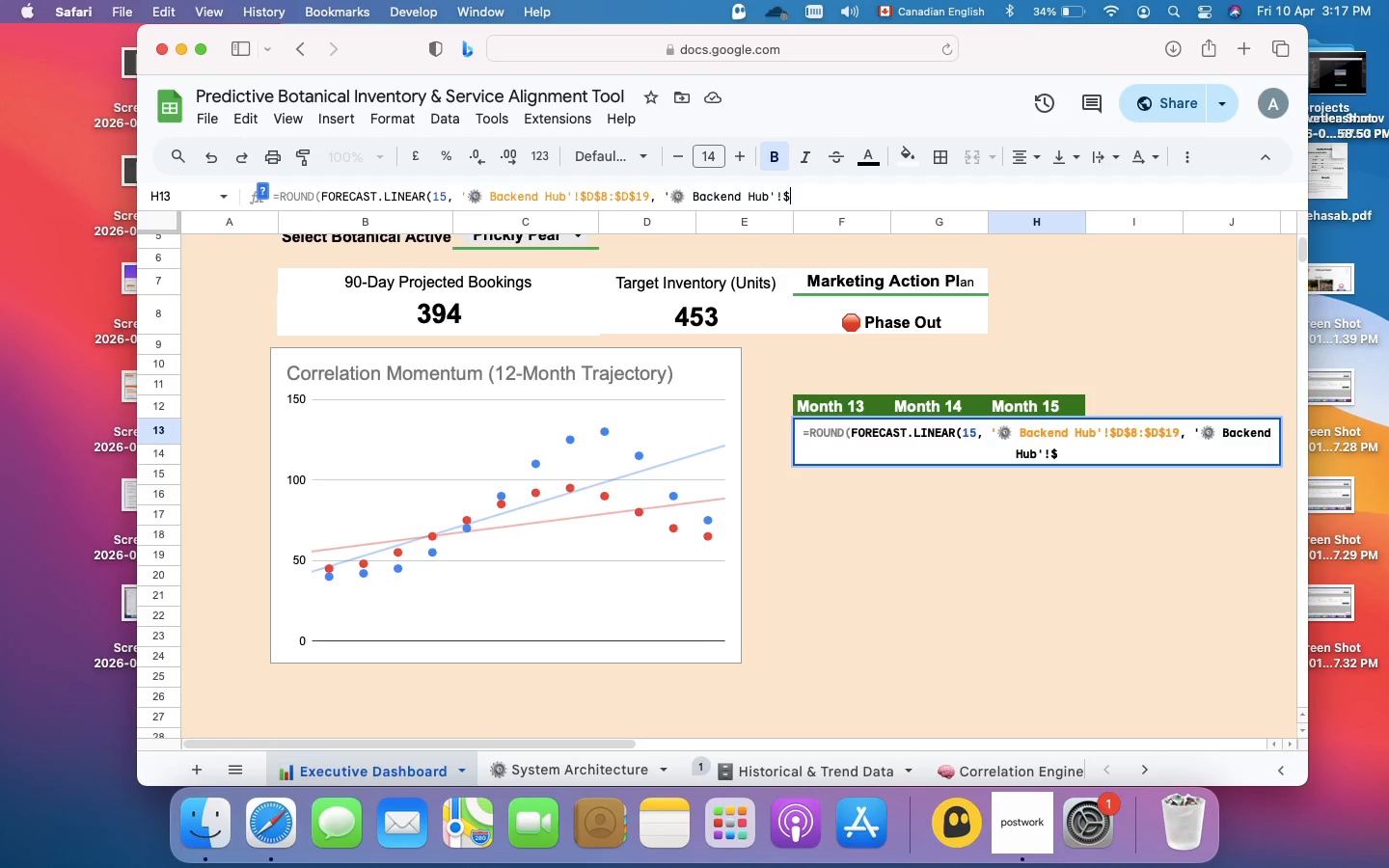 
type(a$8,)
key(Backspace)
type(:$a$19), 0))
 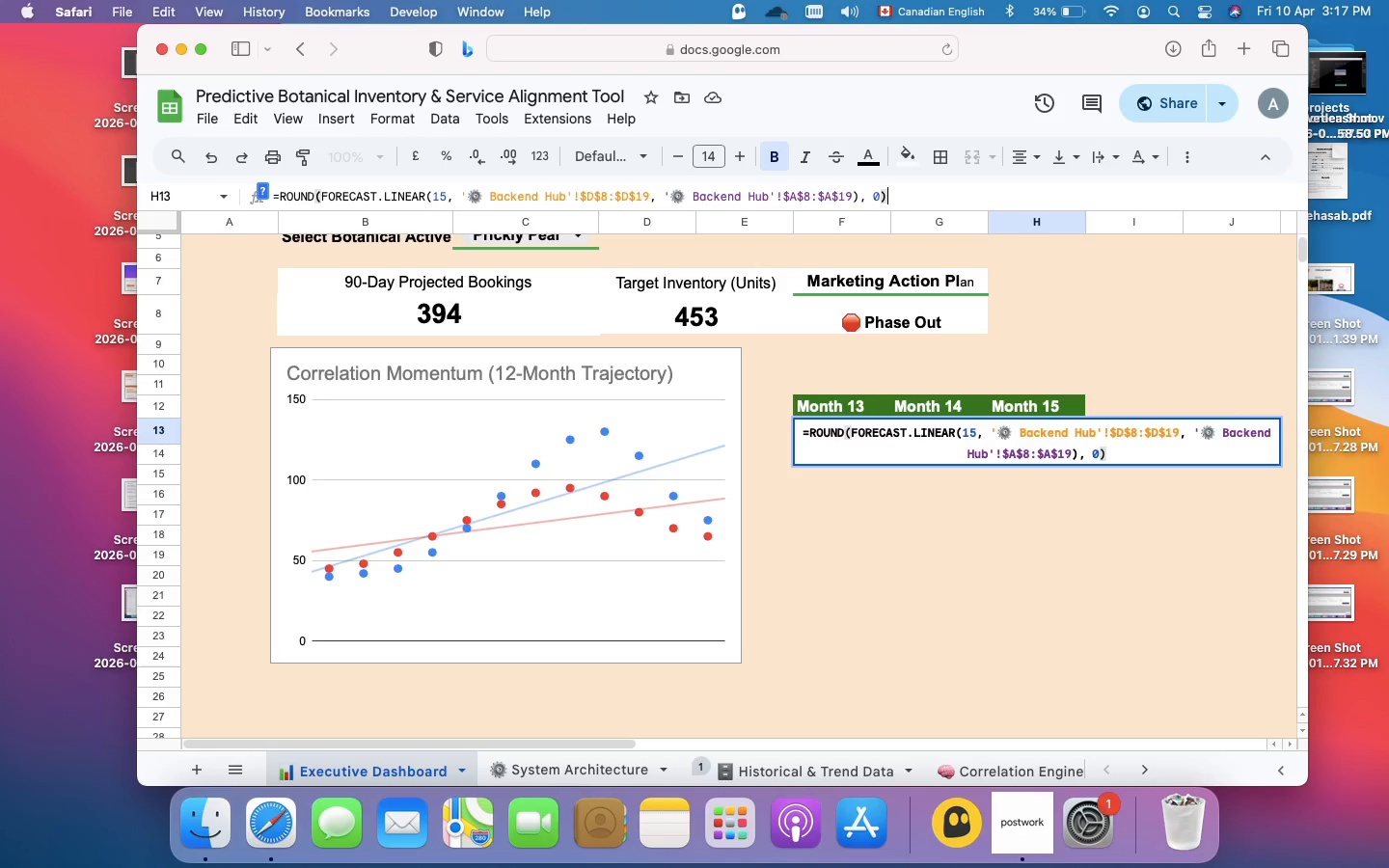 
wait(7.35)
 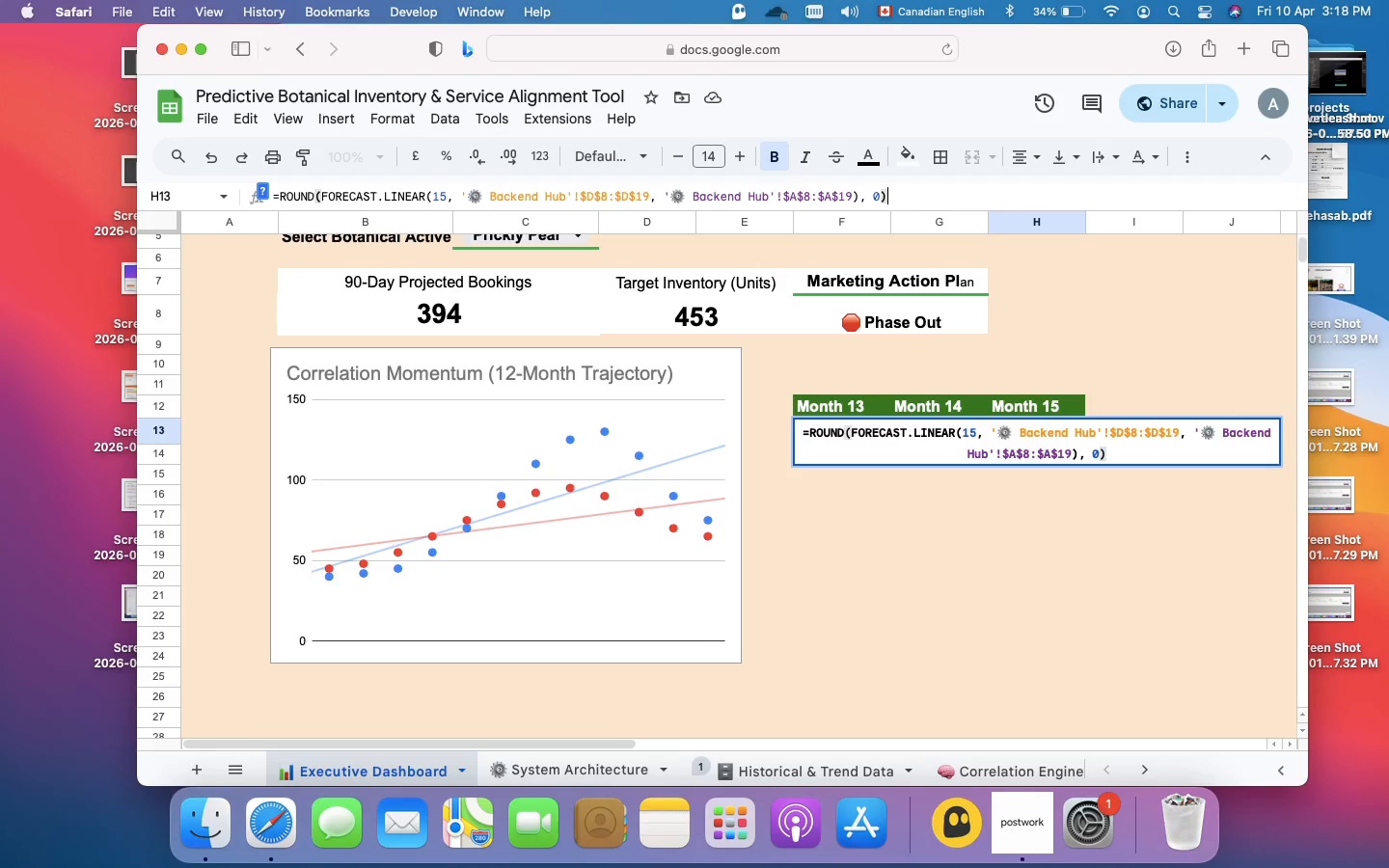 
key(Enter)
 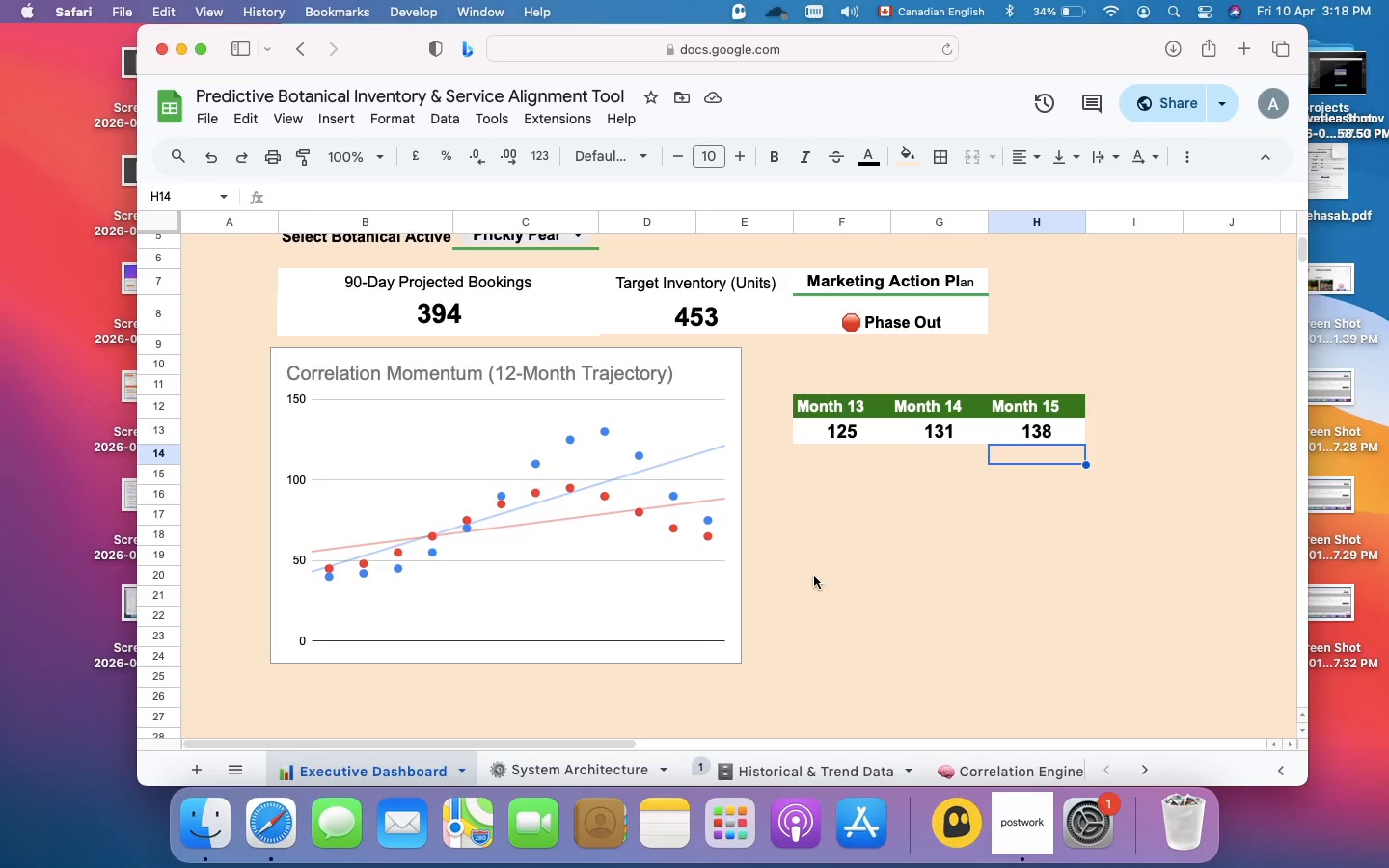 
wait(37.59)
 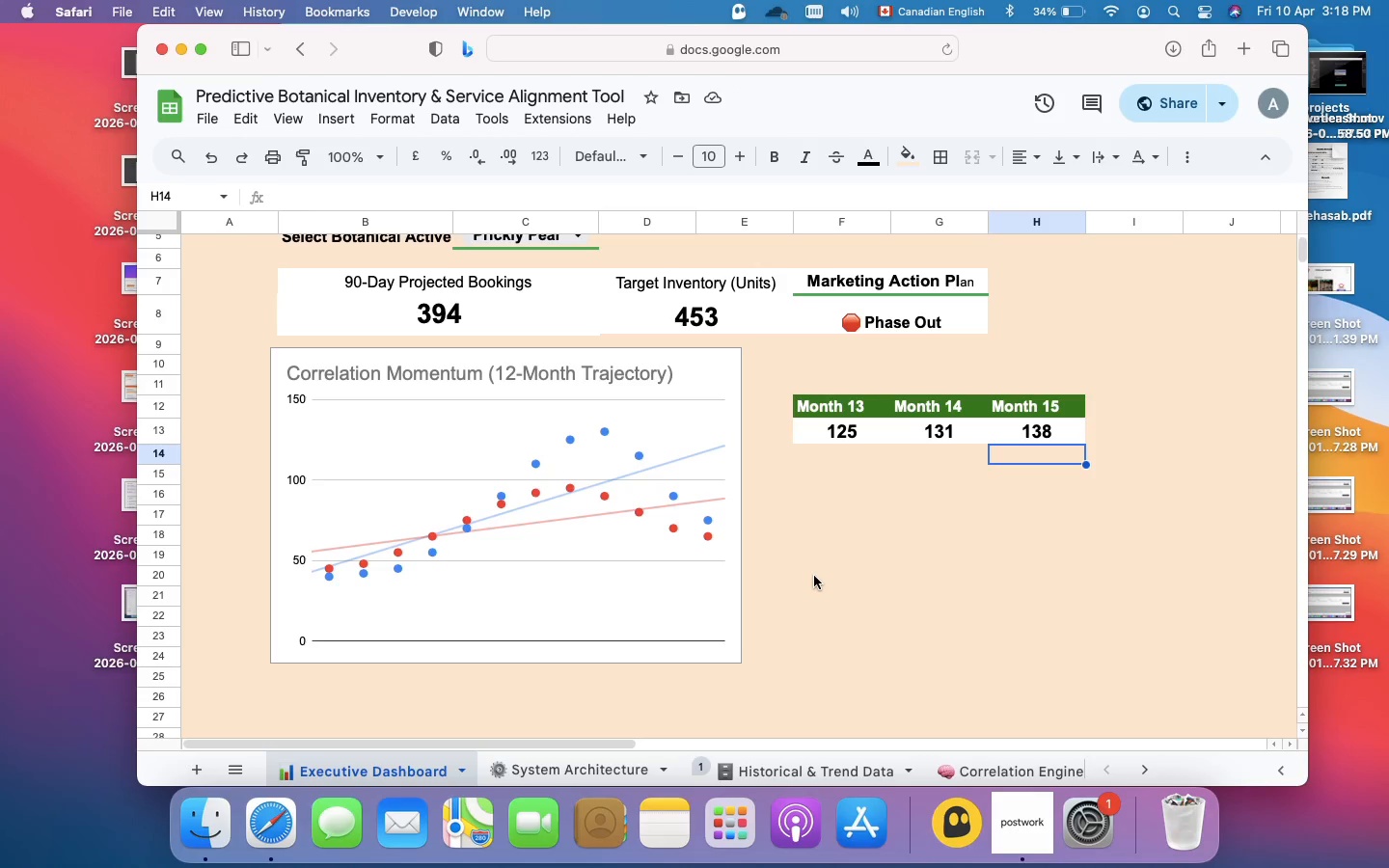 
left_click_drag(start_coordinate=[808, 439], to_coordinate=[1021, 434])
 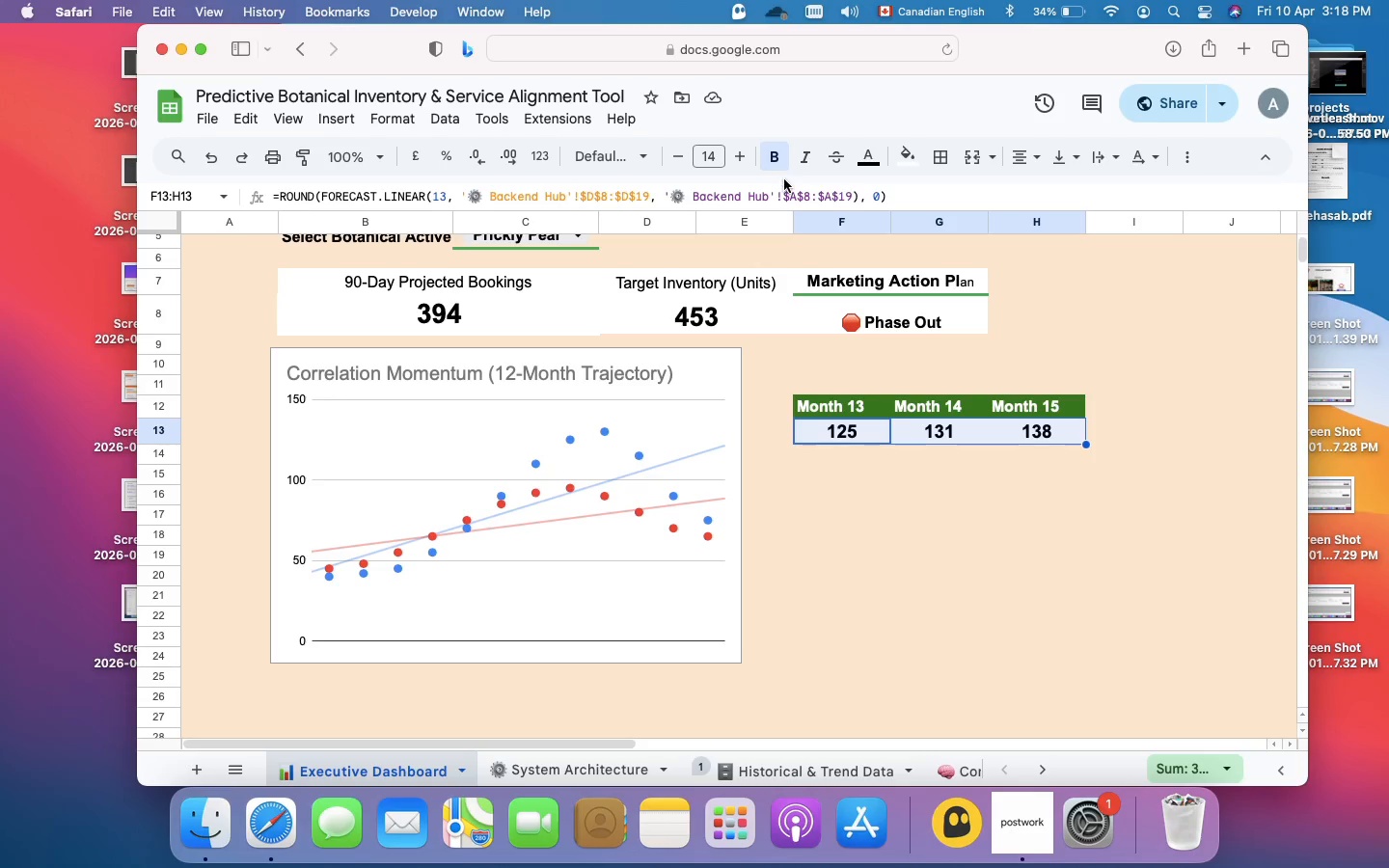 
wait(6.0)
 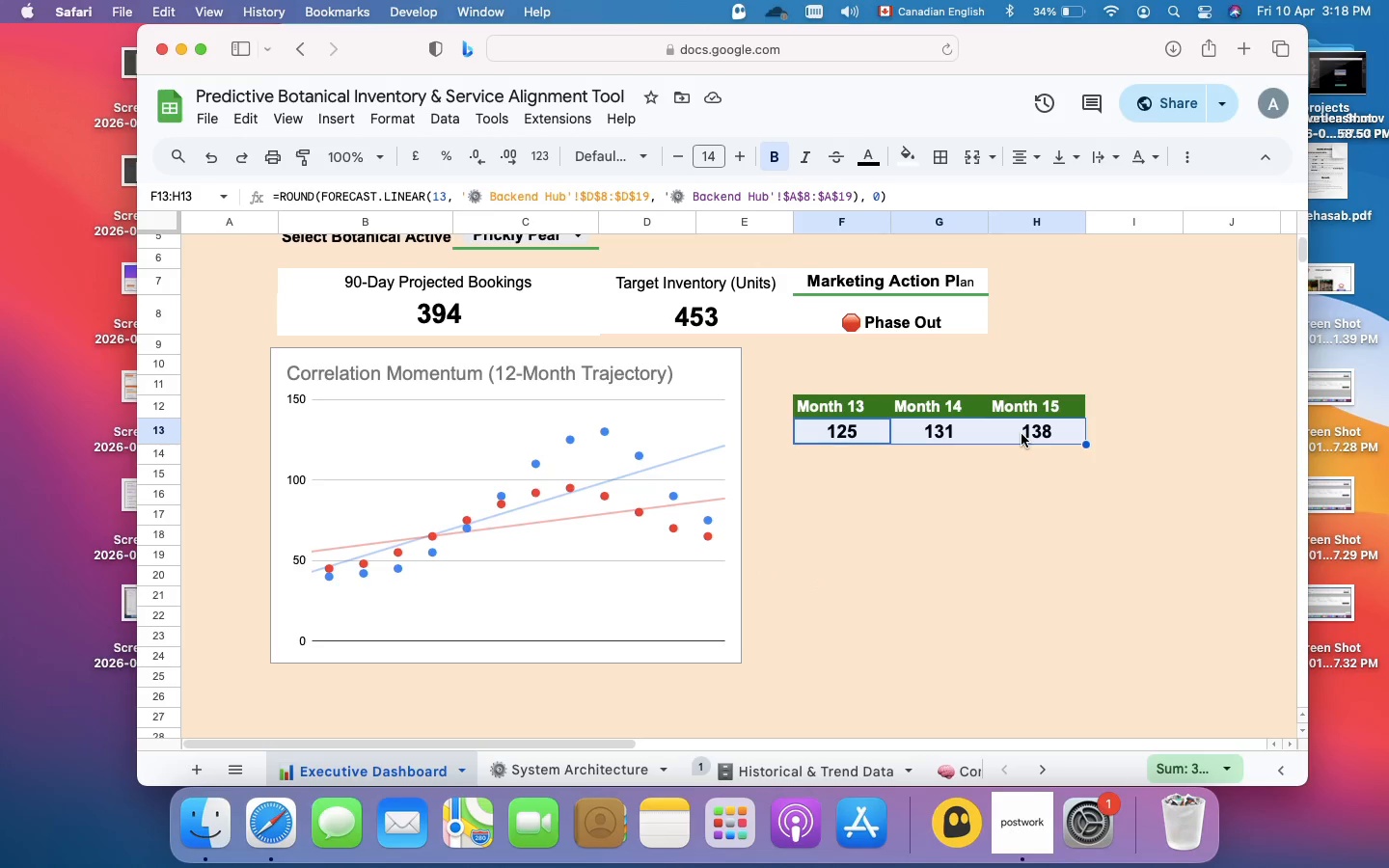 
left_click([404, 118])
 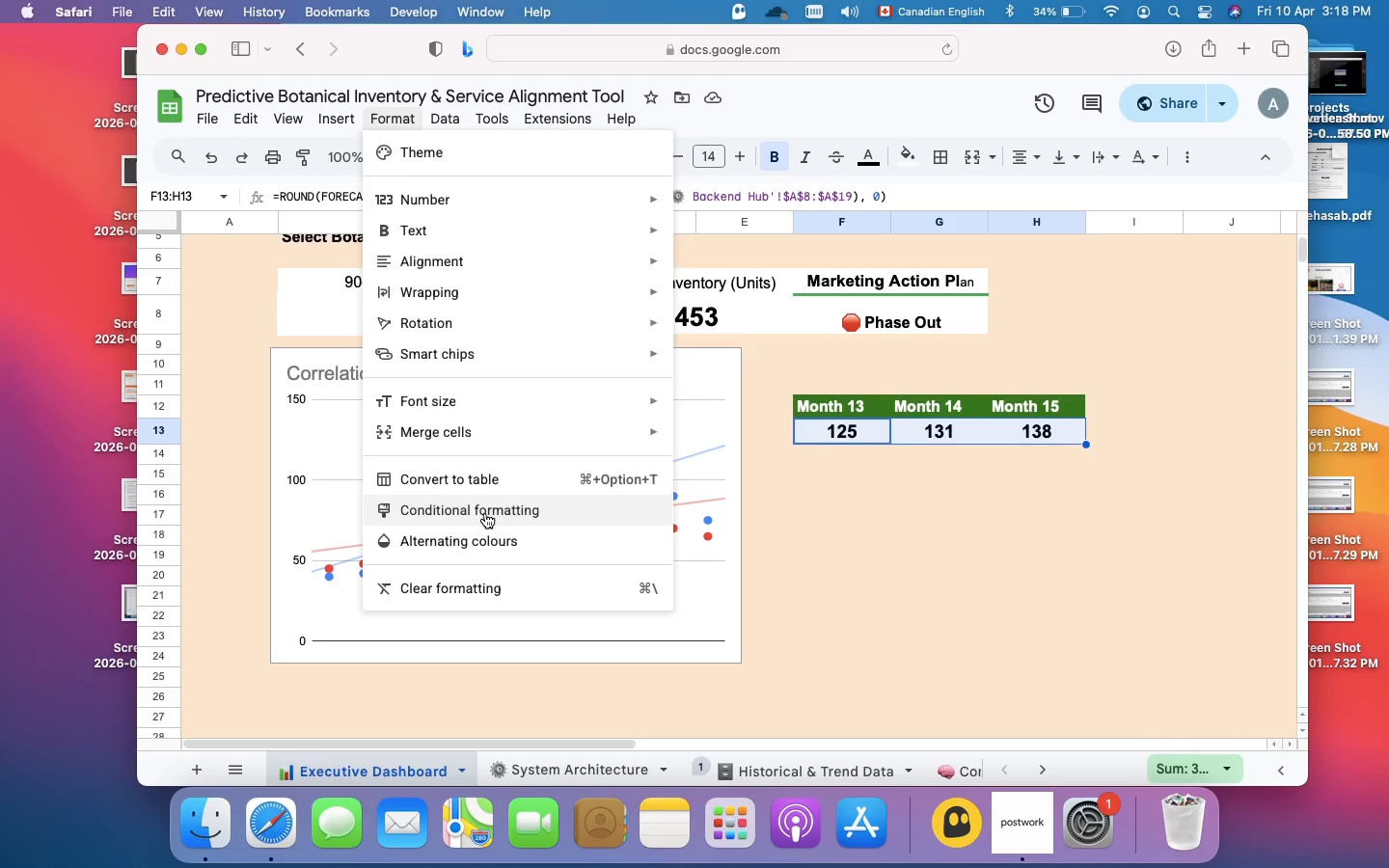 
left_click([485, 512])
 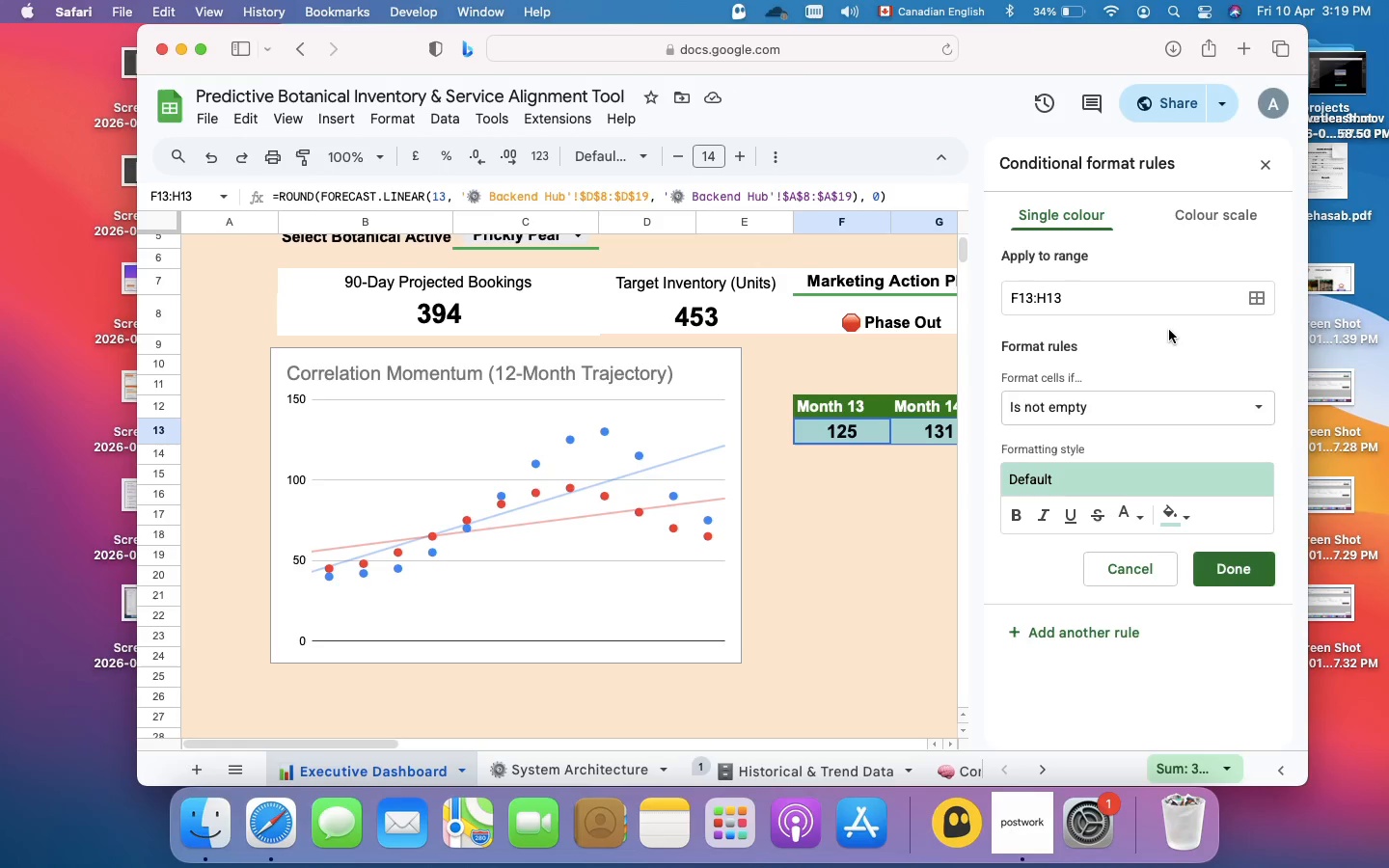 
wait(7.28)
 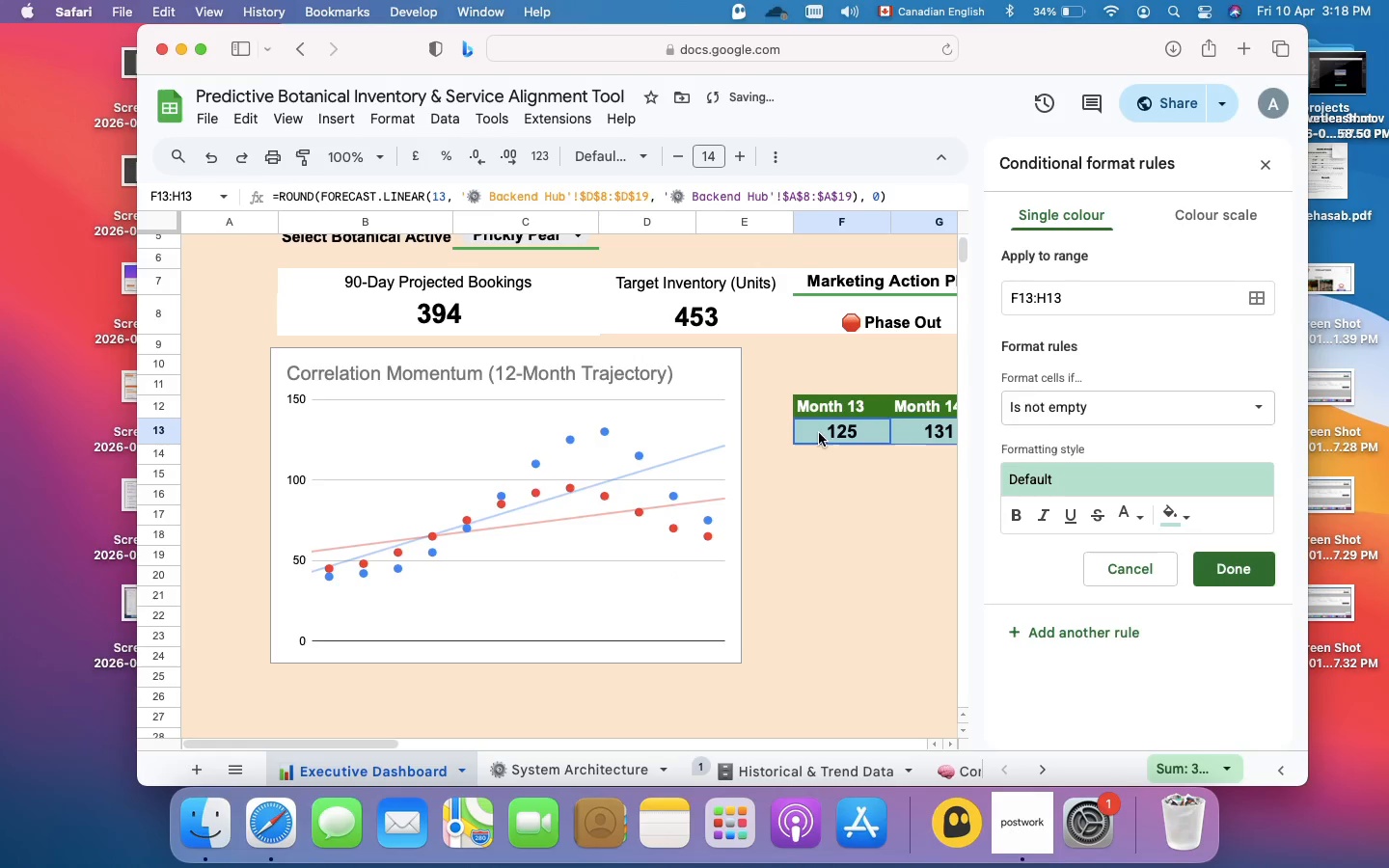 
left_click([1217, 218])
 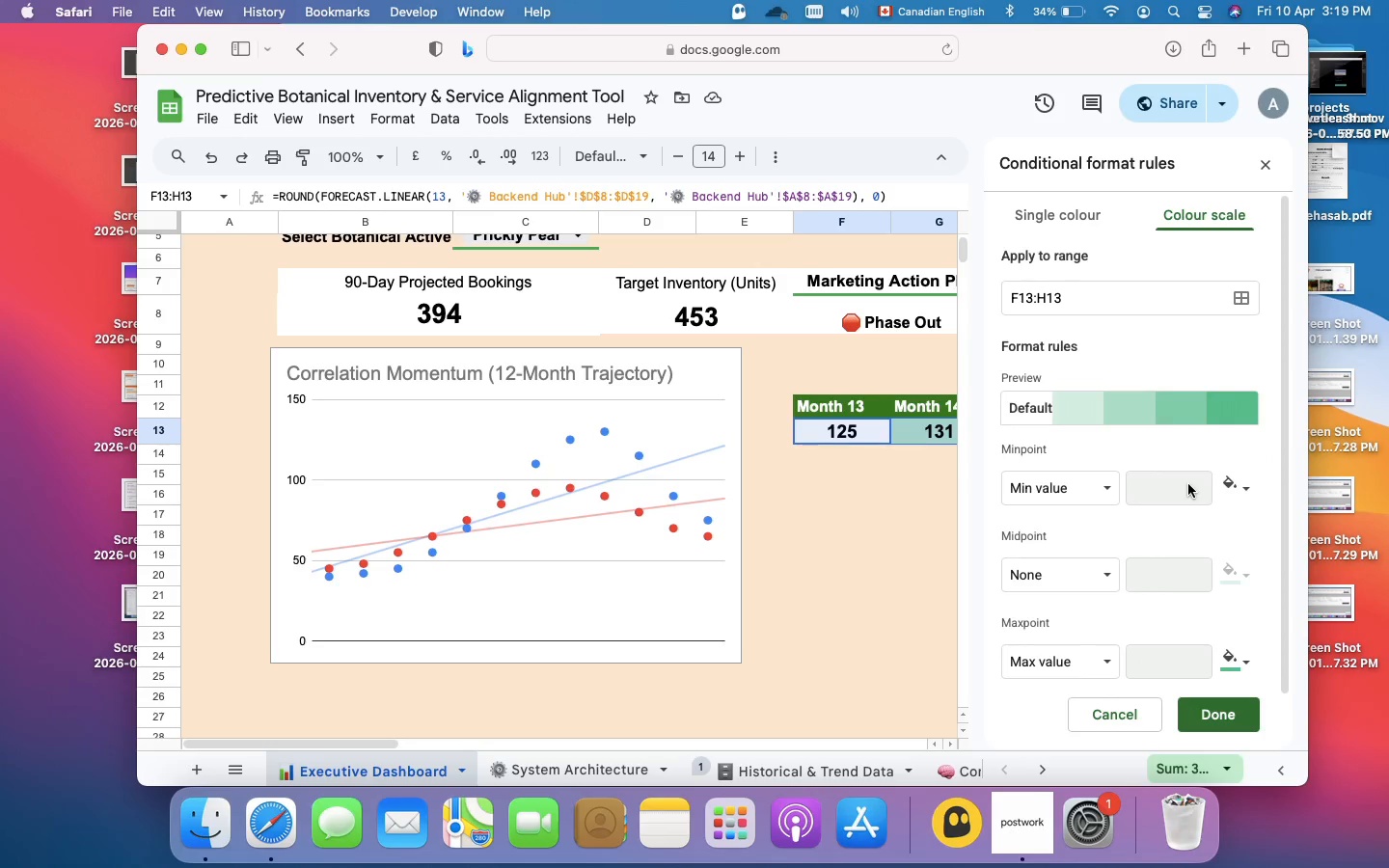 
wait(18.3)
 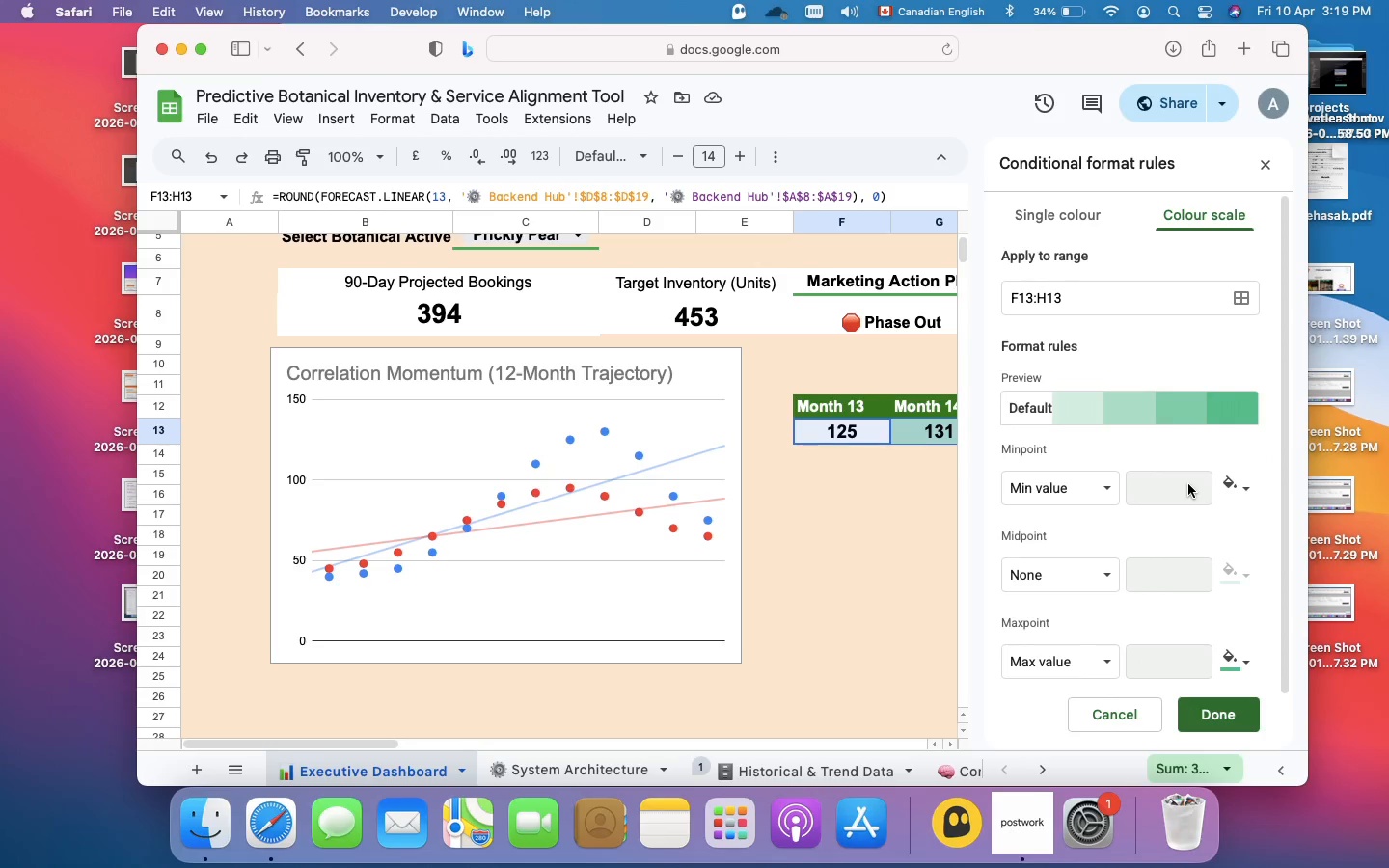 
left_click([1029, 375])
 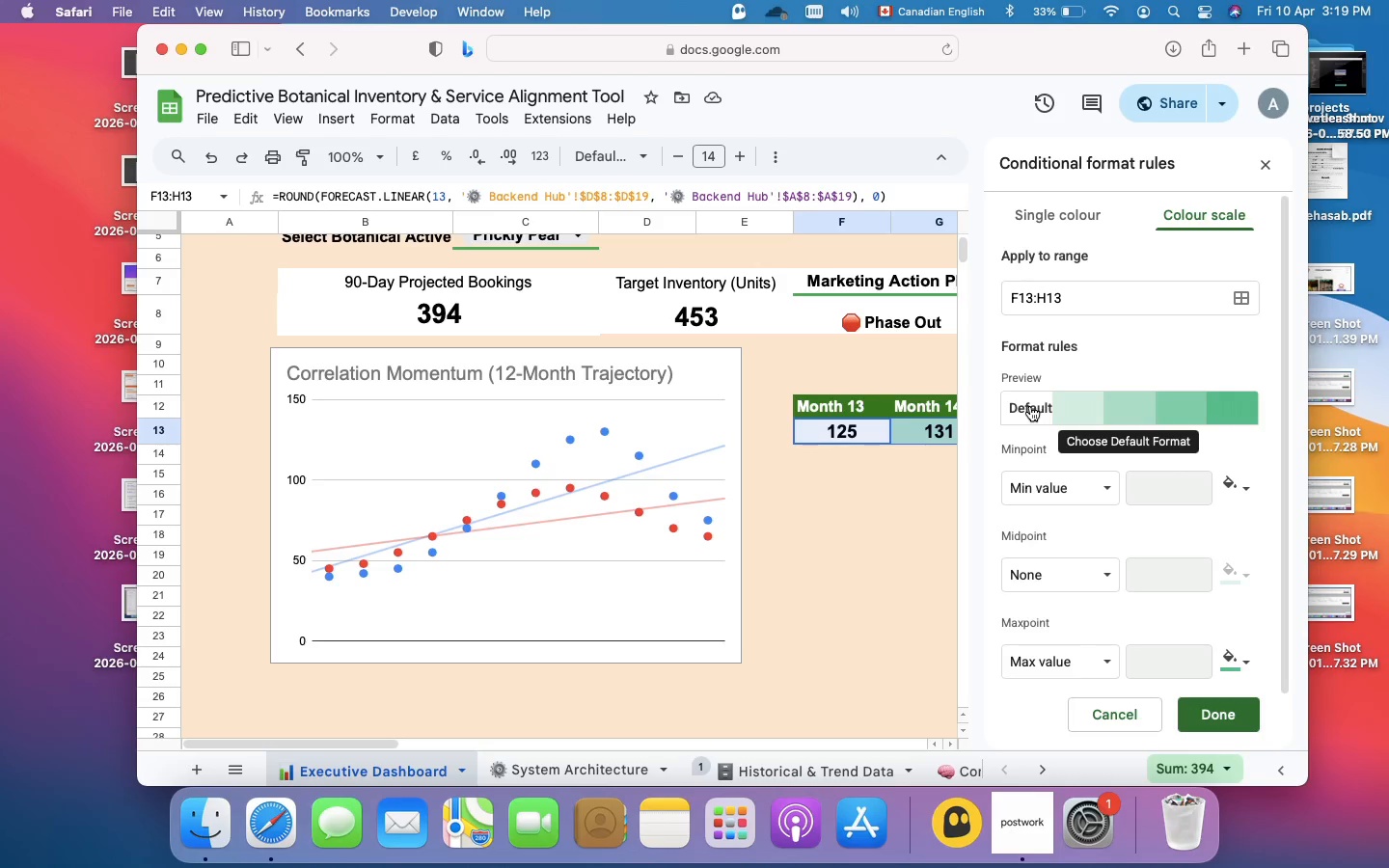 
wait(15.04)
 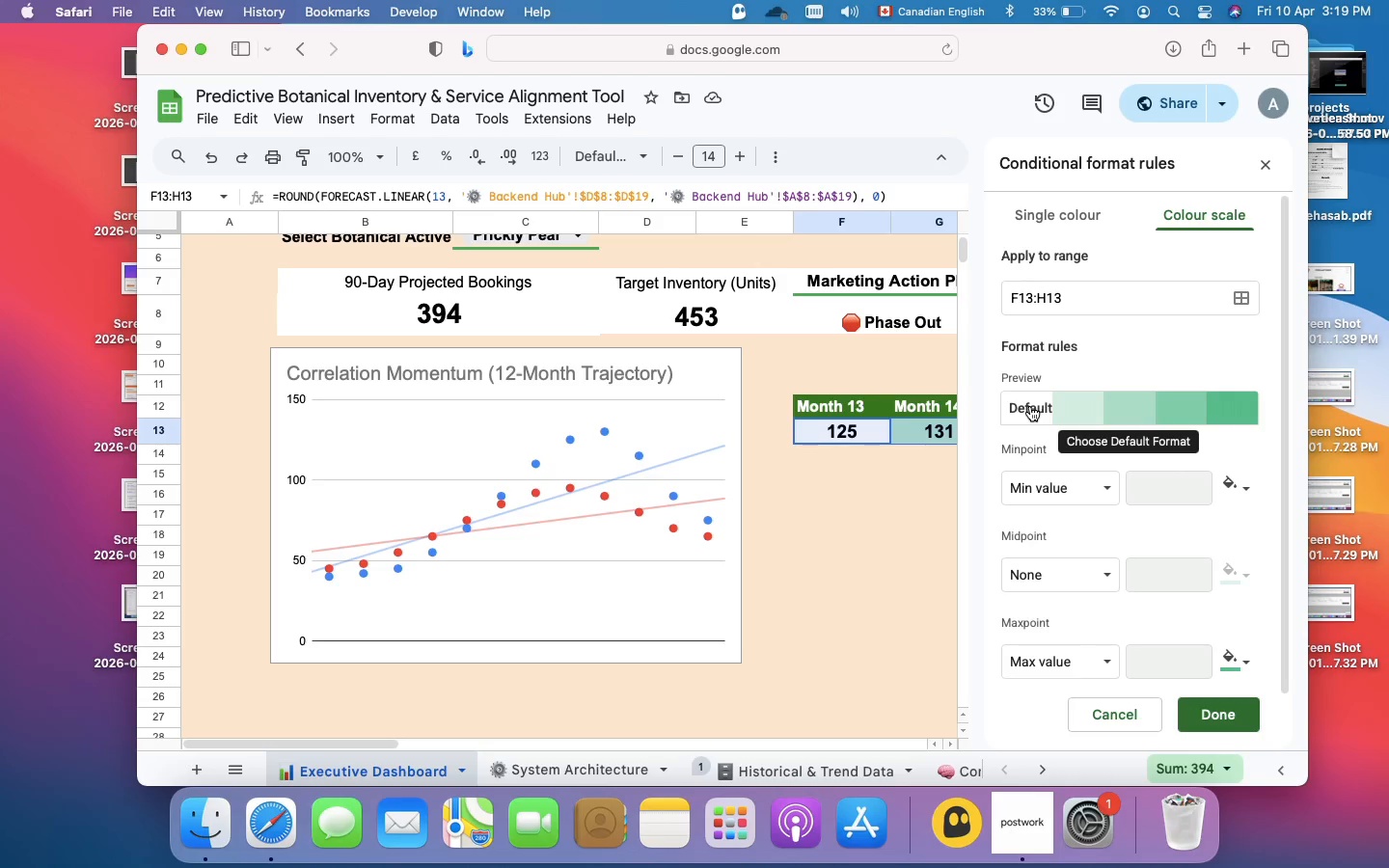 
left_click([1071, 403])
 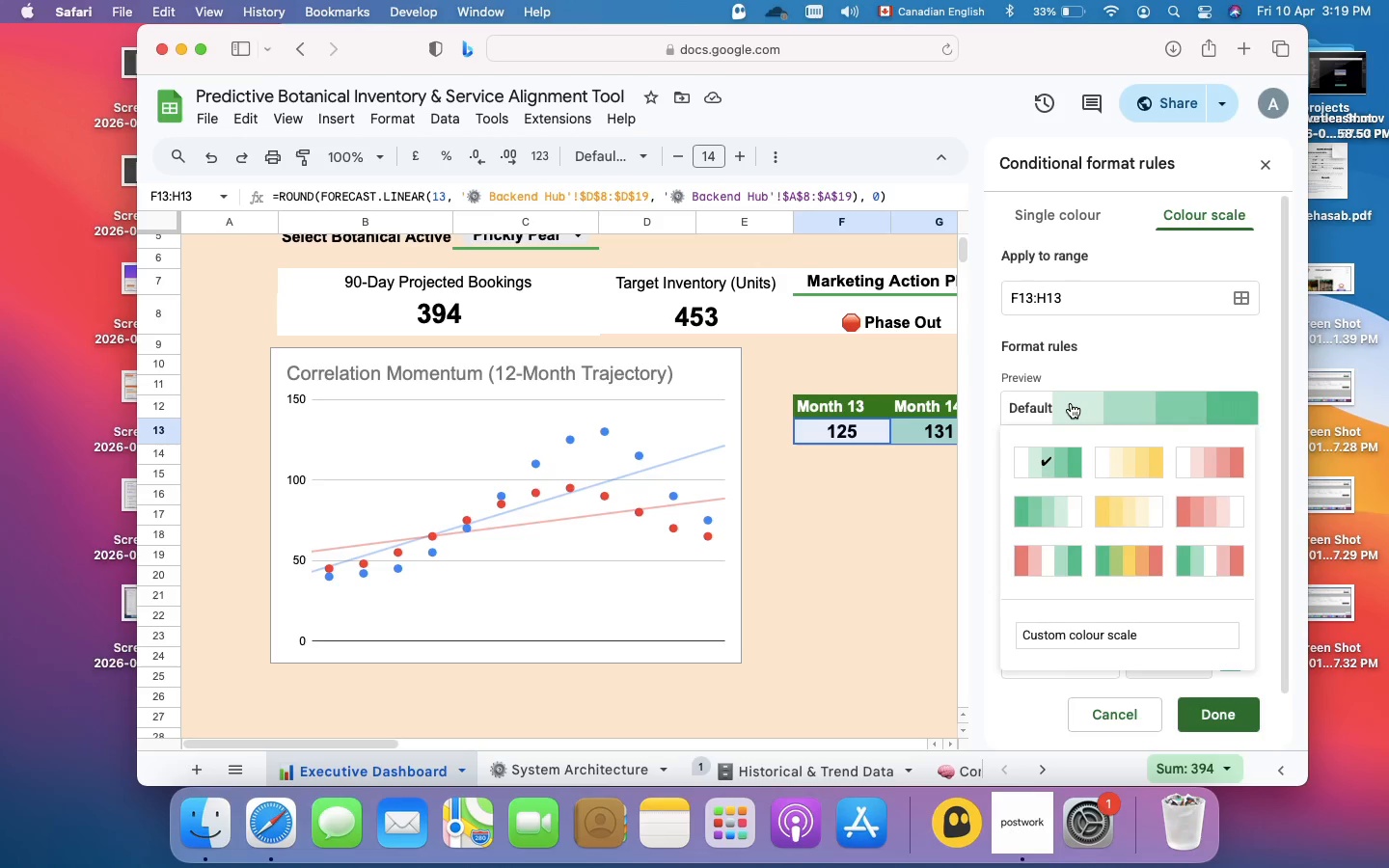 
wait(14.09)
 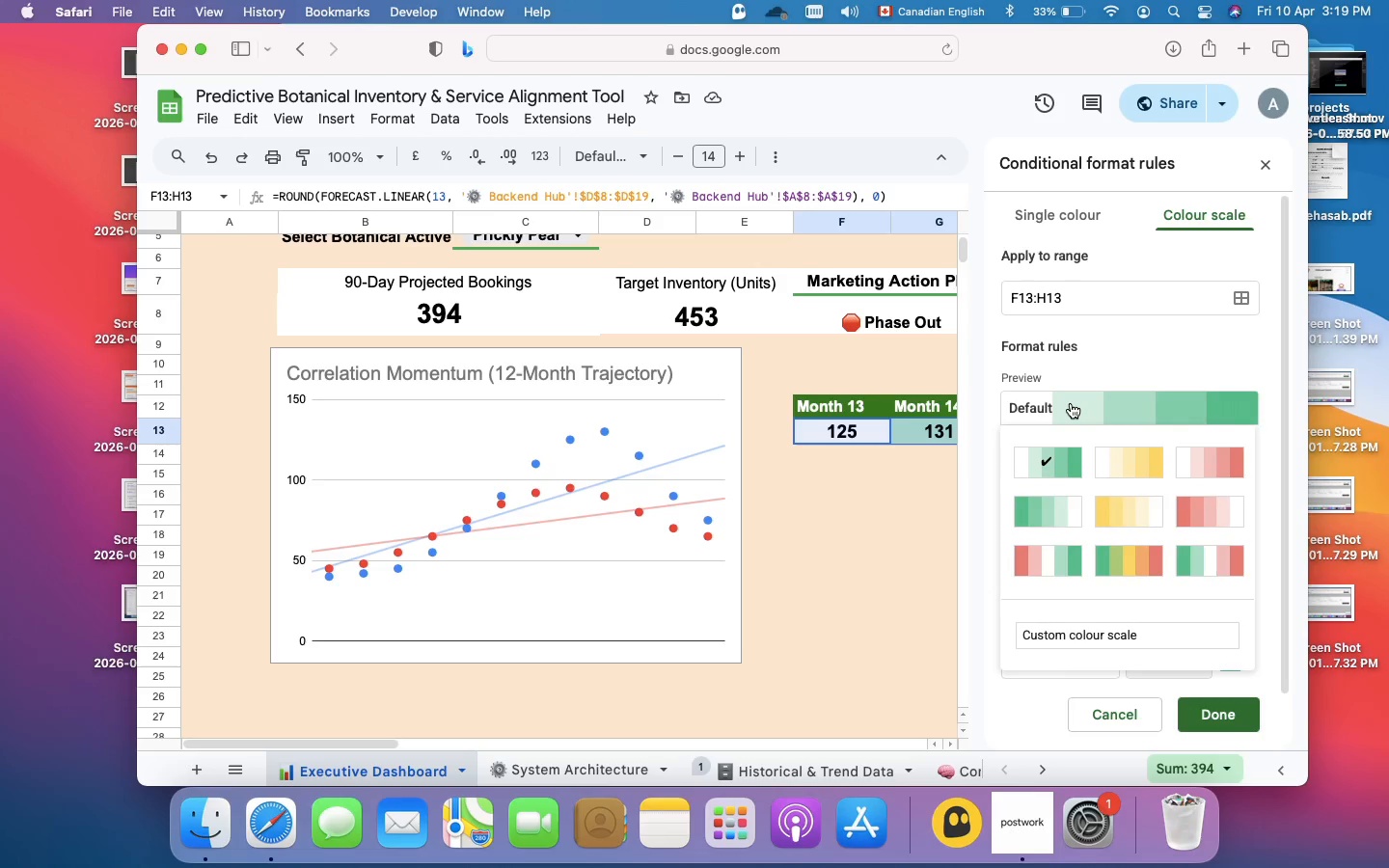 
mouse_move([1180, 467])
 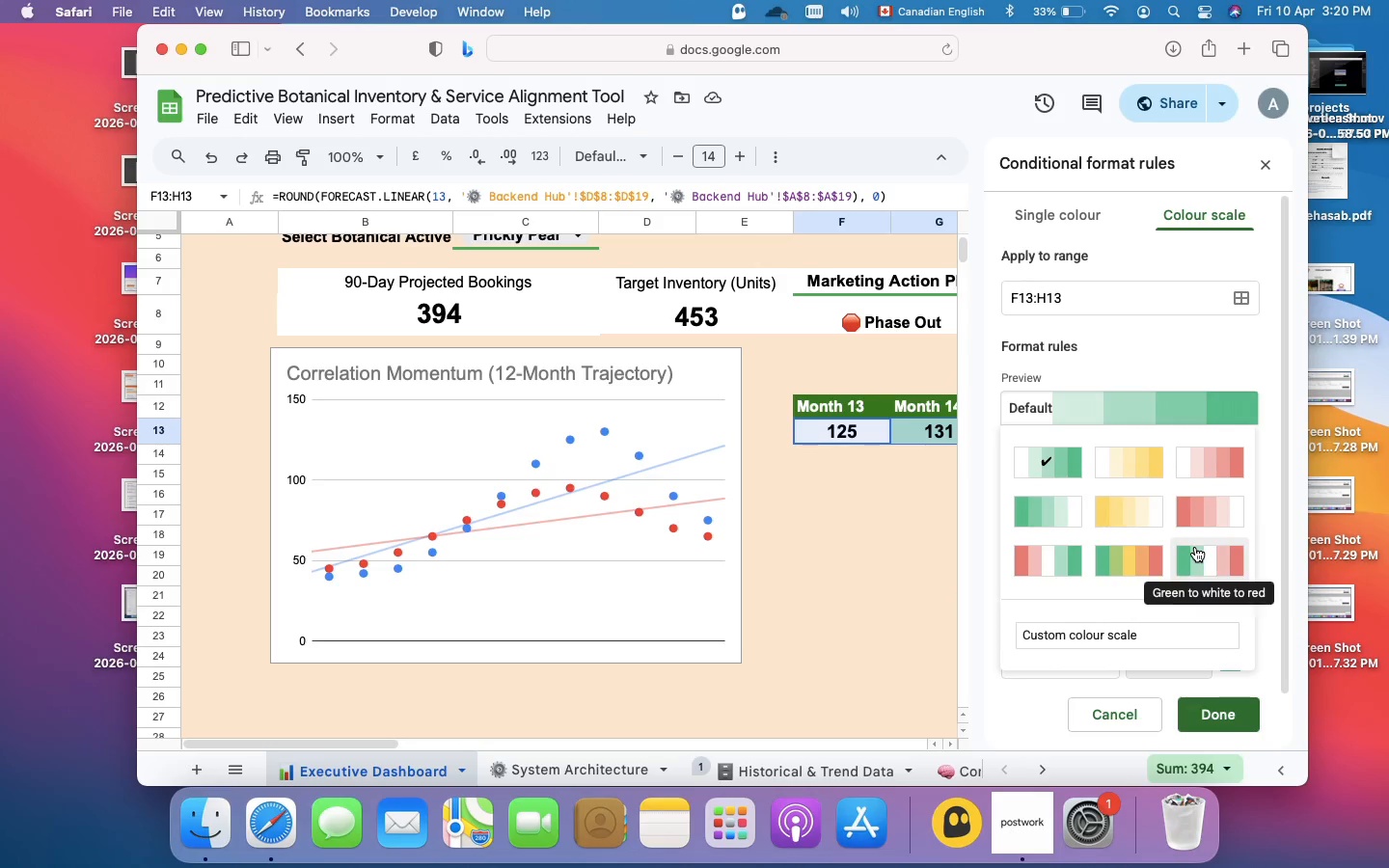 
left_click([1195, 547])
 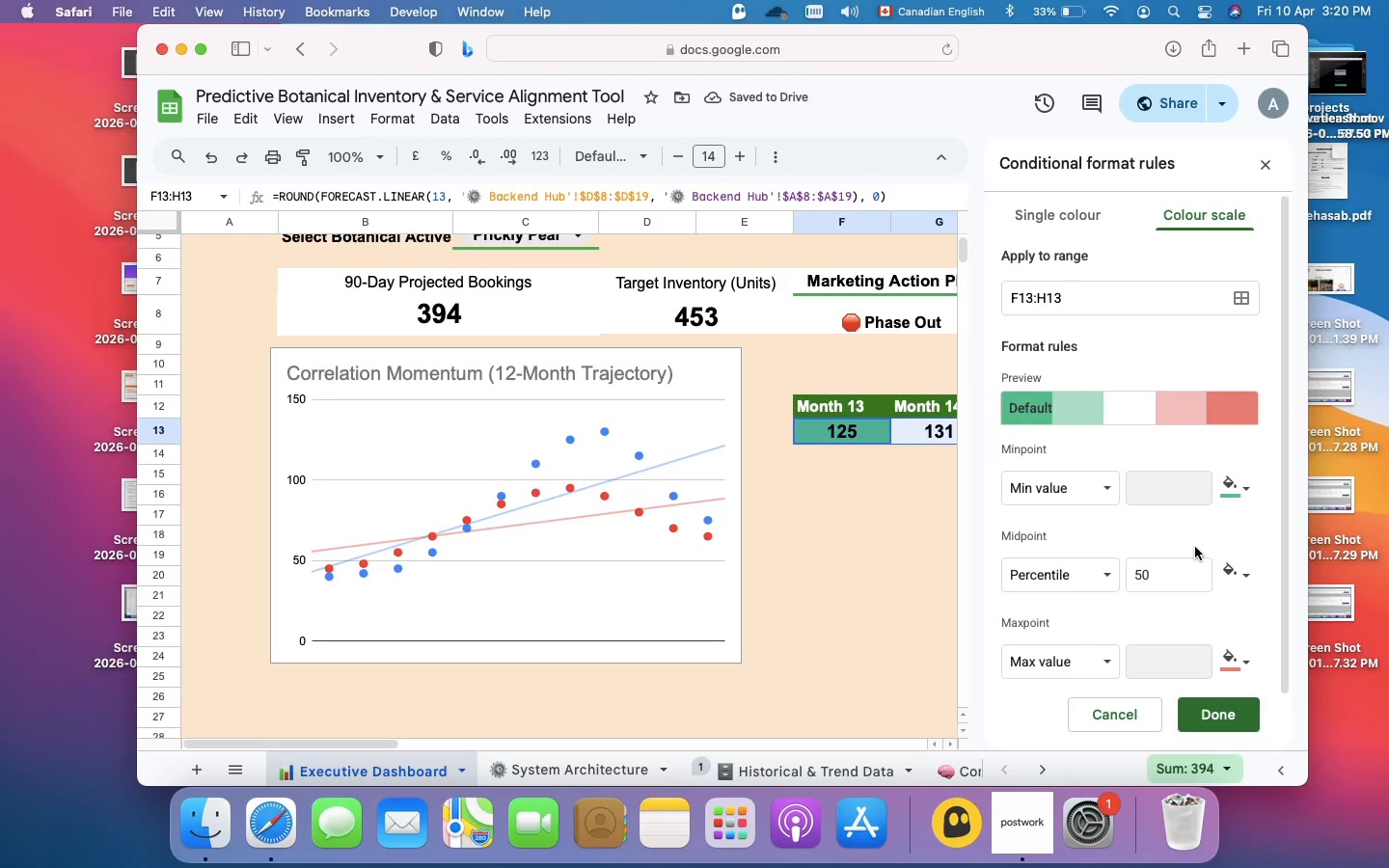 
wait(6.32)
 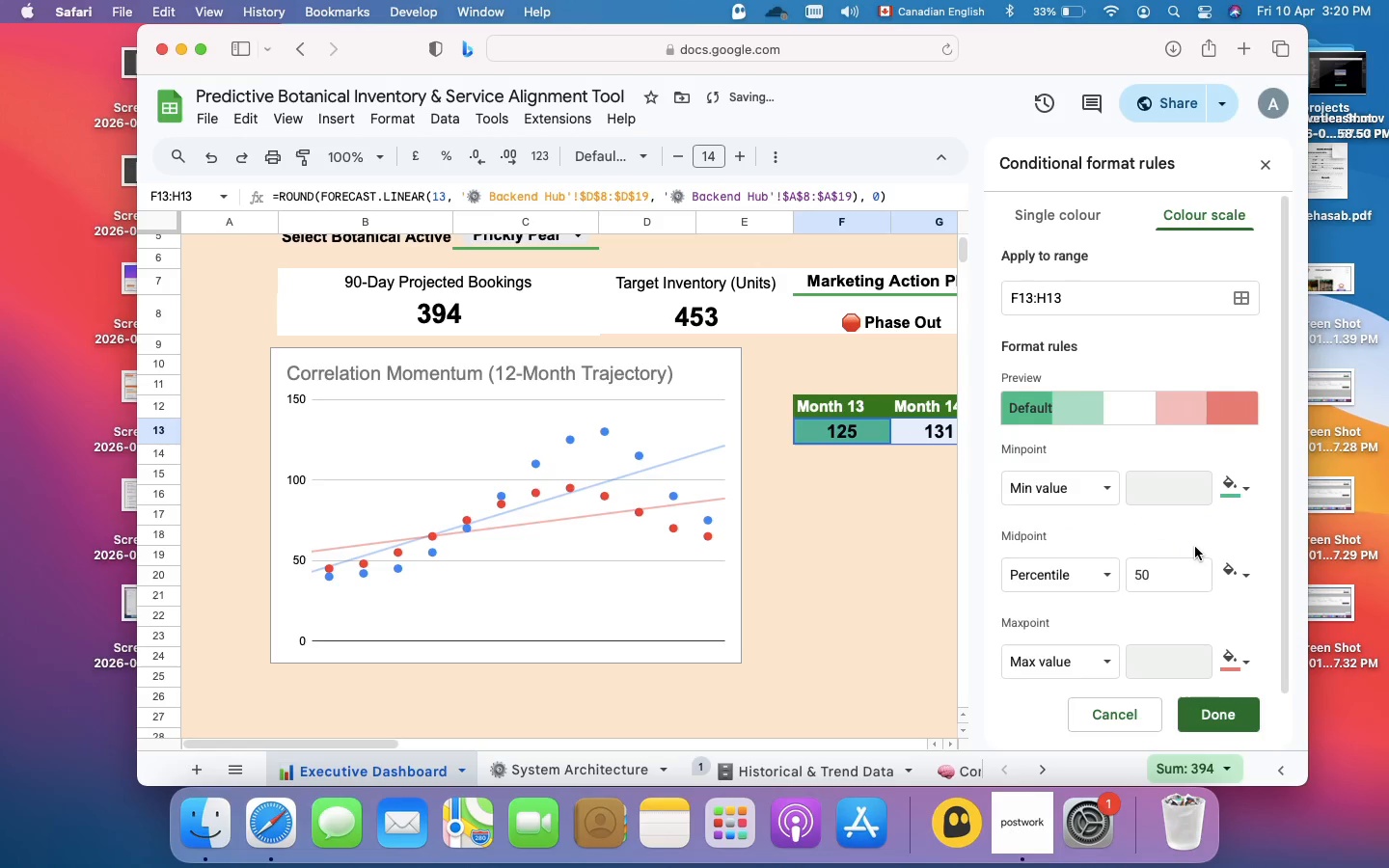 
left_click([1223, 709])
 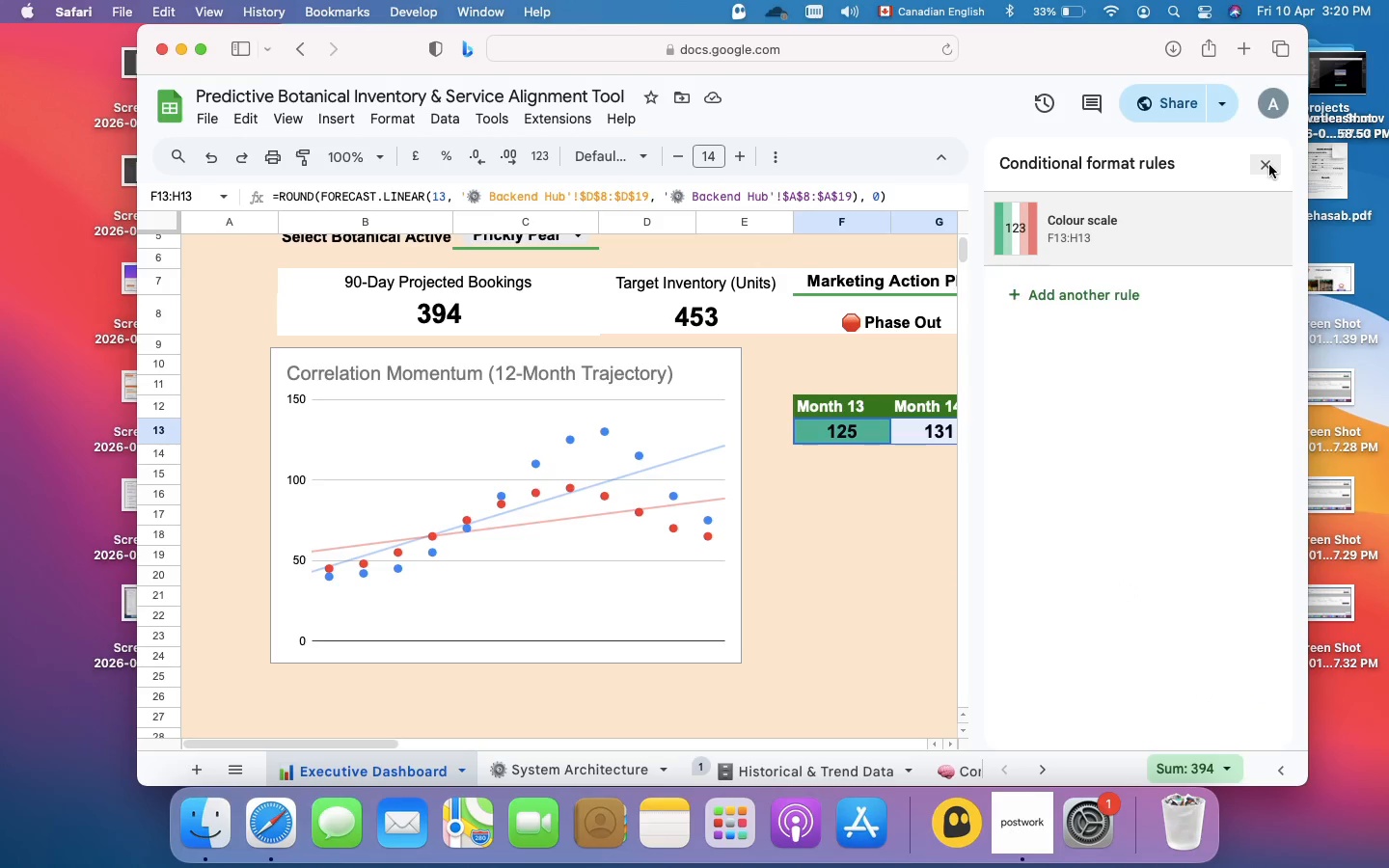 
left_click([1269, 165])
 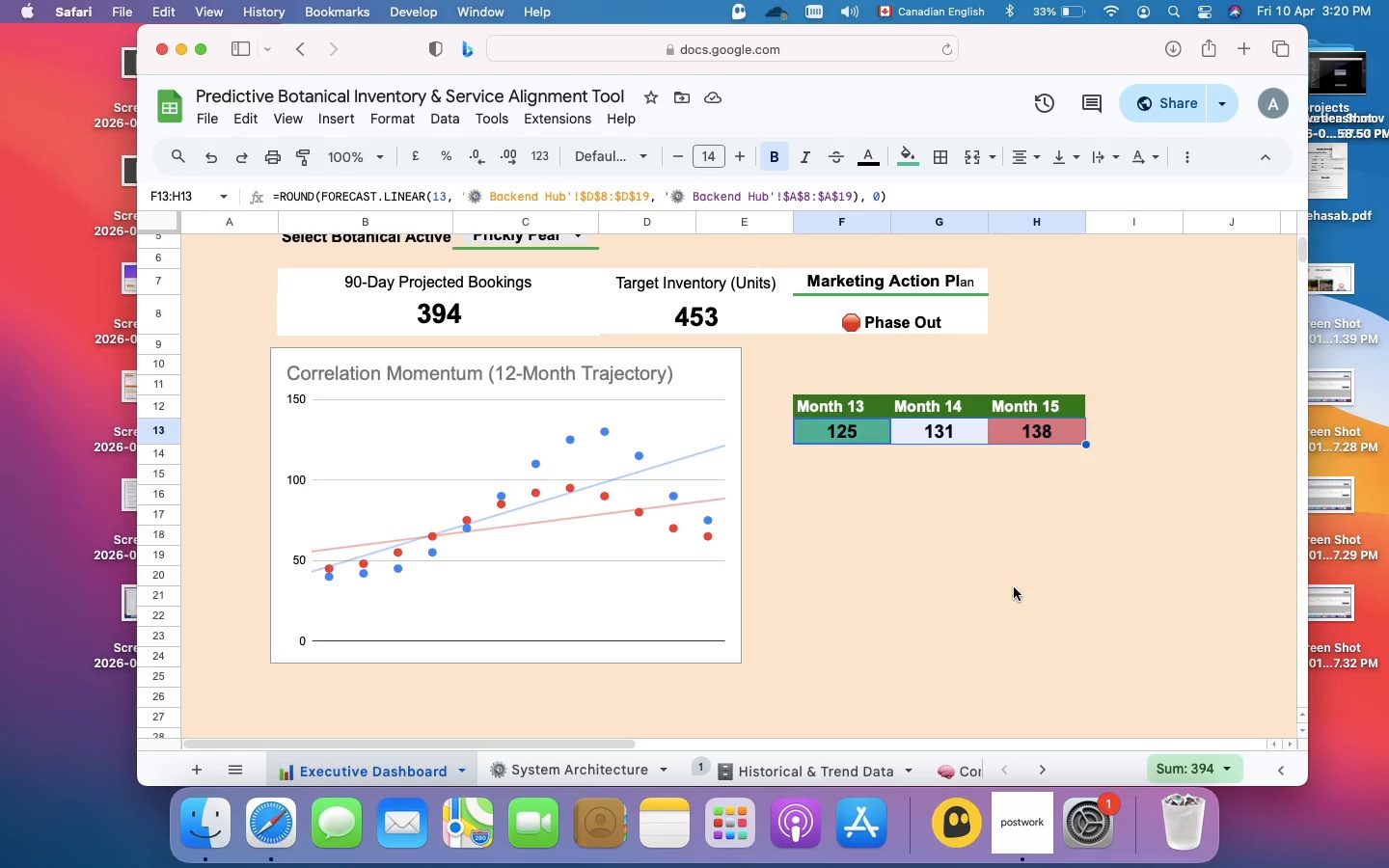 
left_click([1013, 587])
 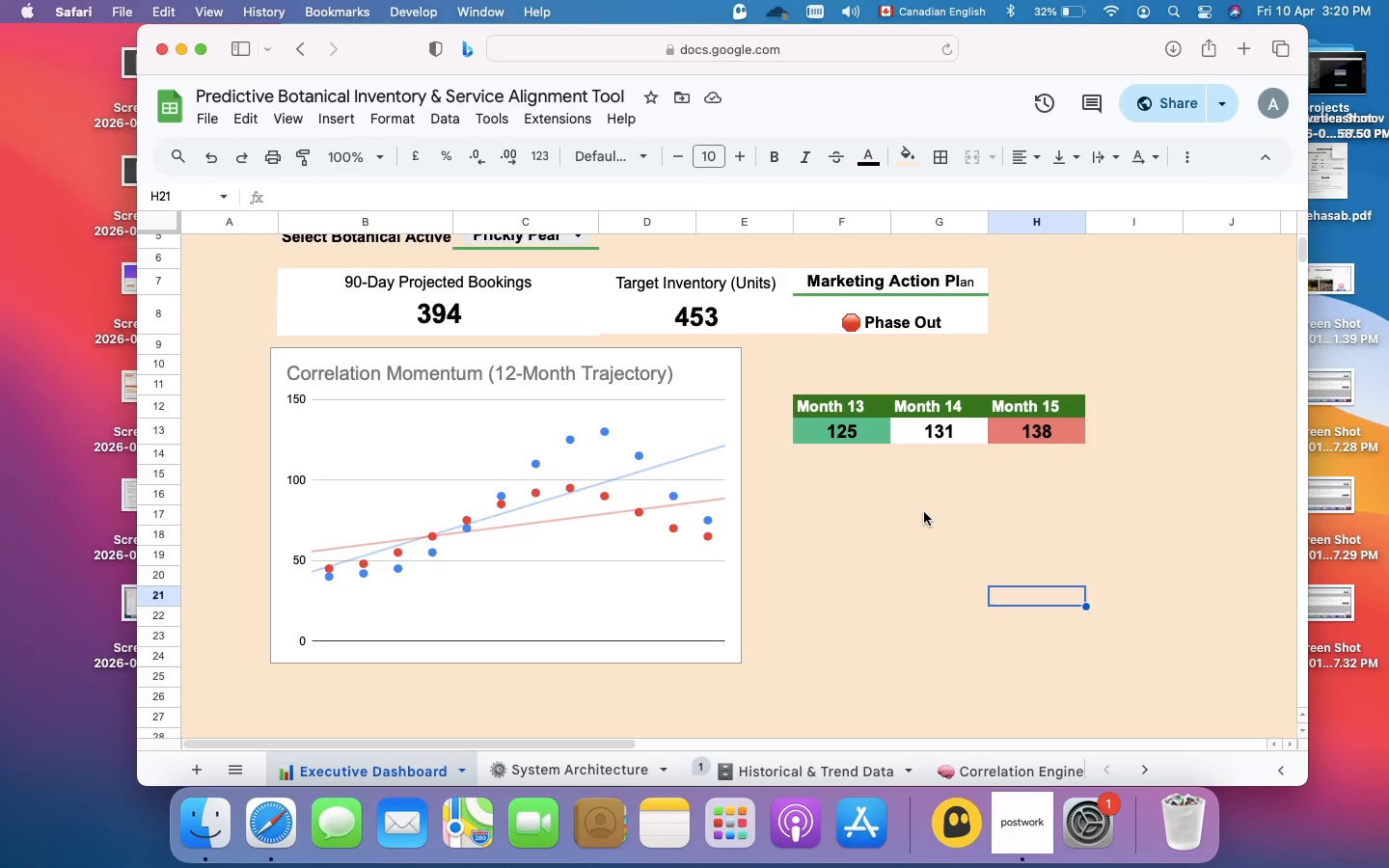 
wait(35.45)
 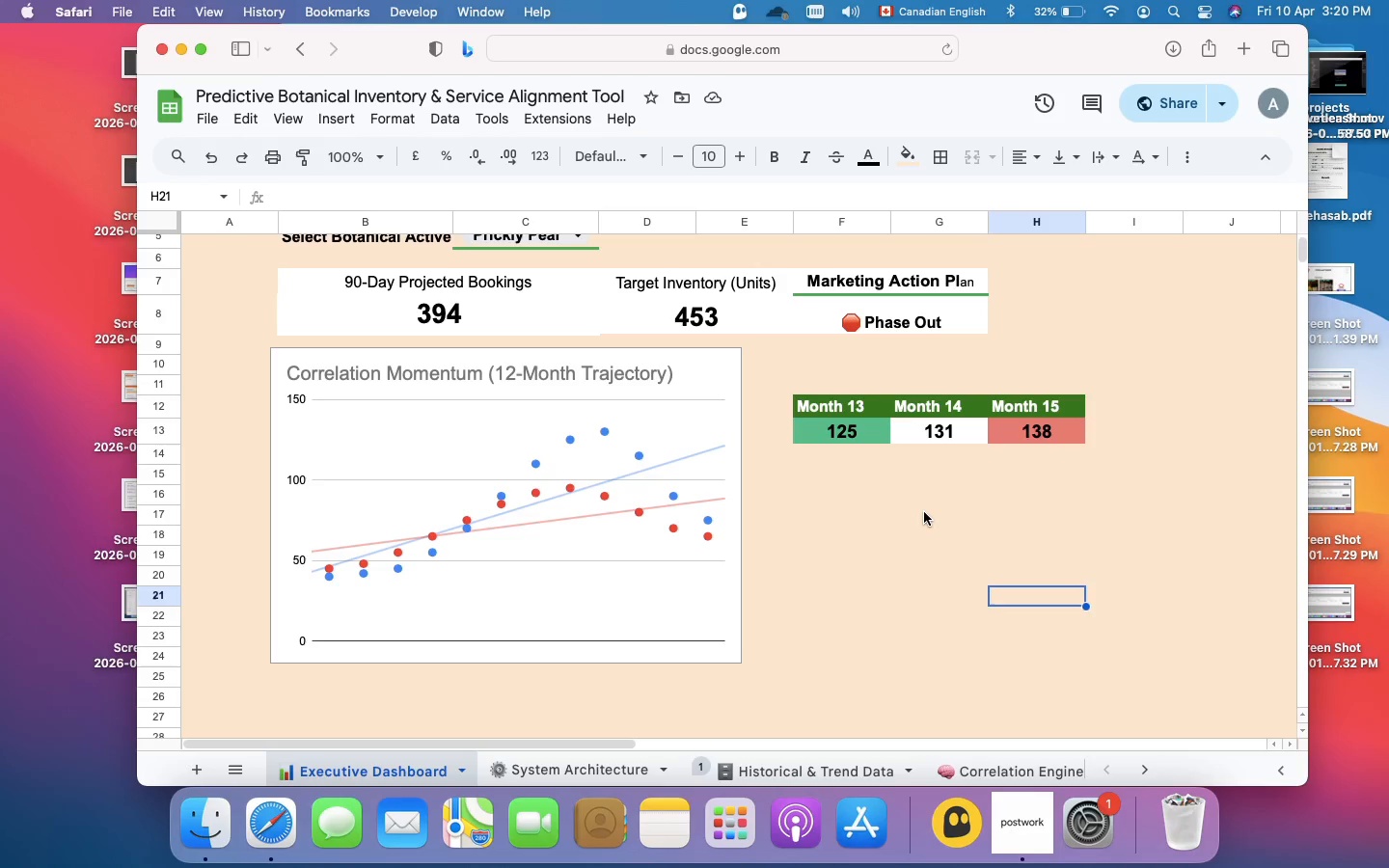 
scroll: coordinate [924, 512], scroll_direction: up, amount: 16.0
 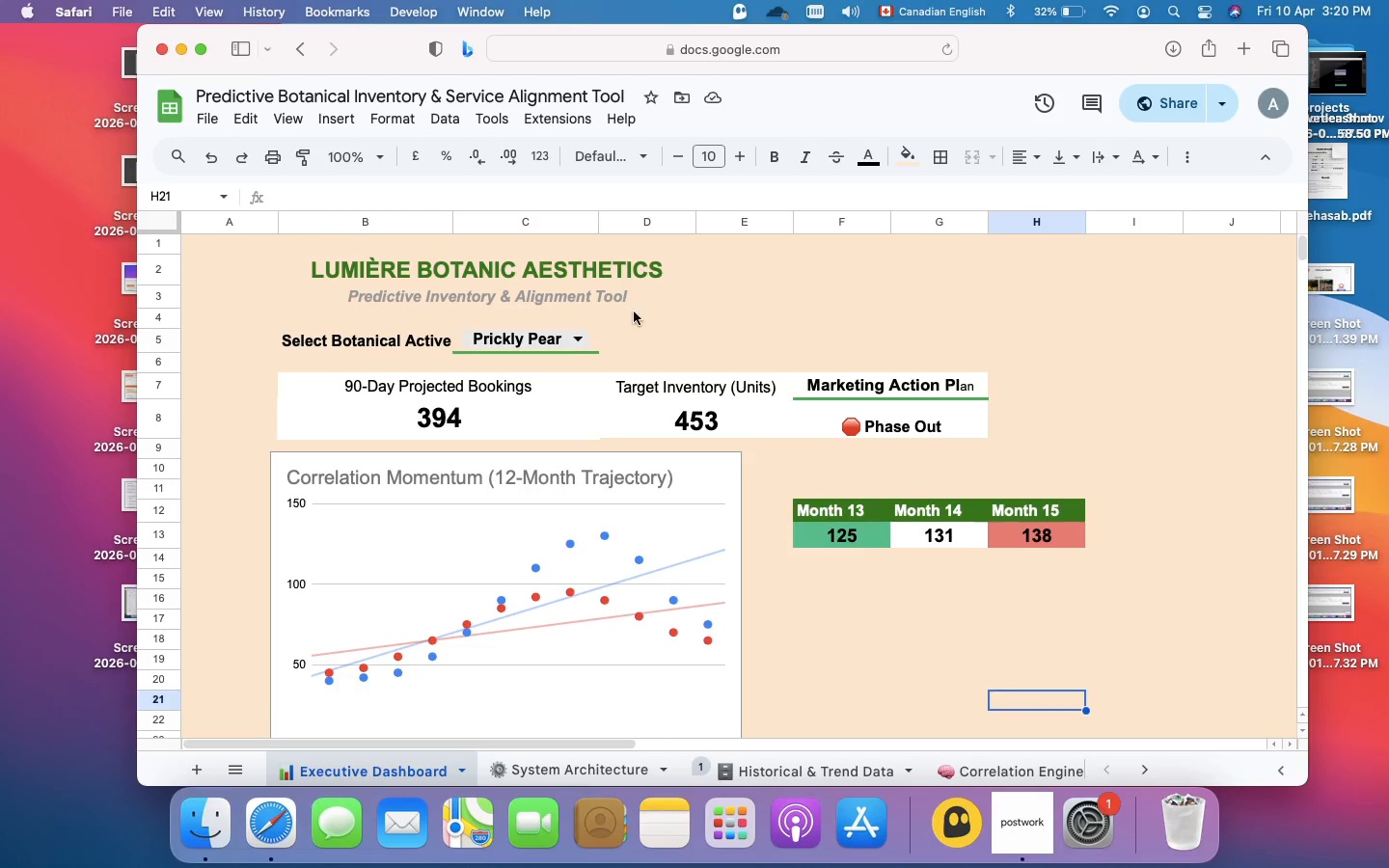 
left_click([728, 314])
 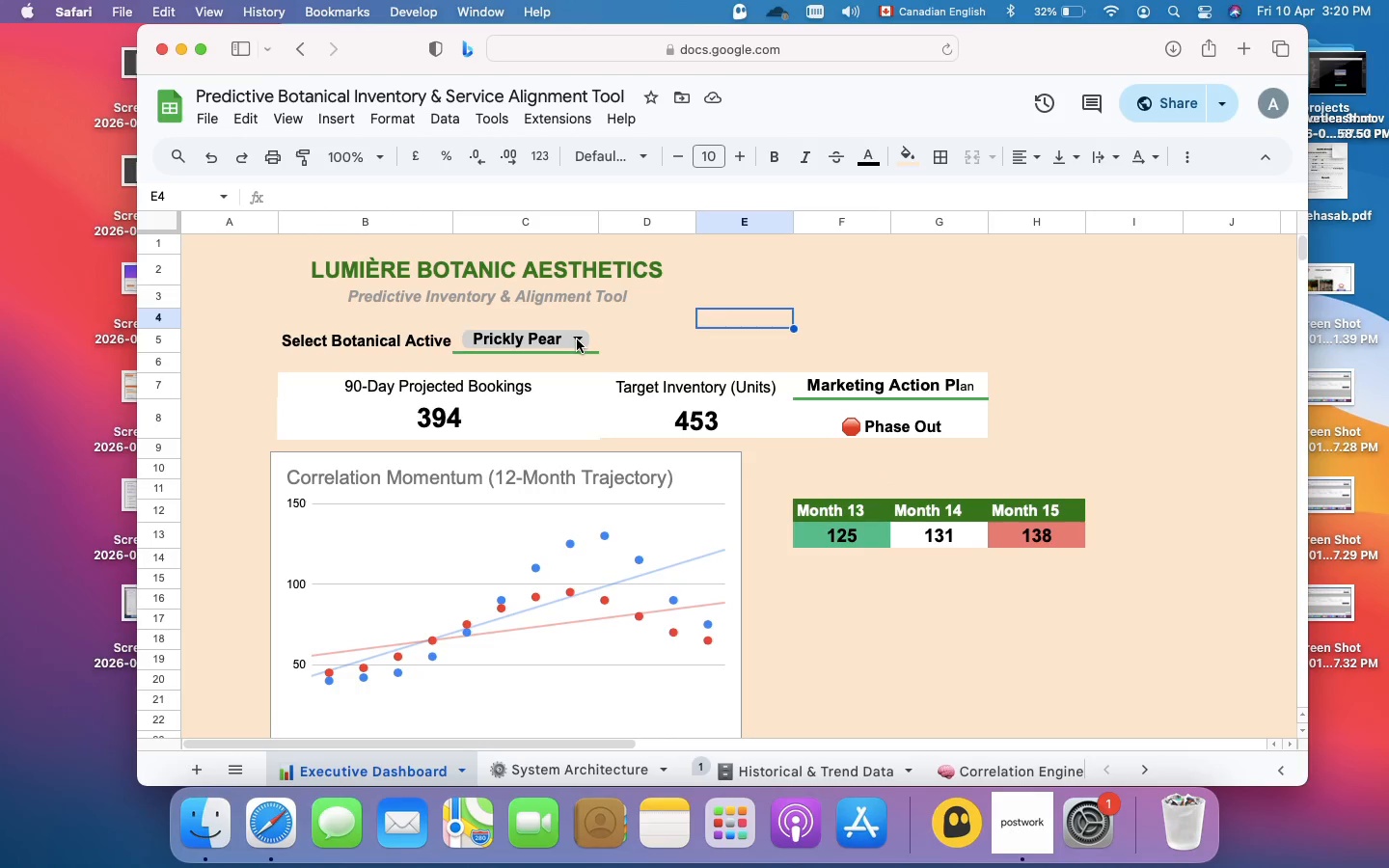 
left_click([577, 339])
 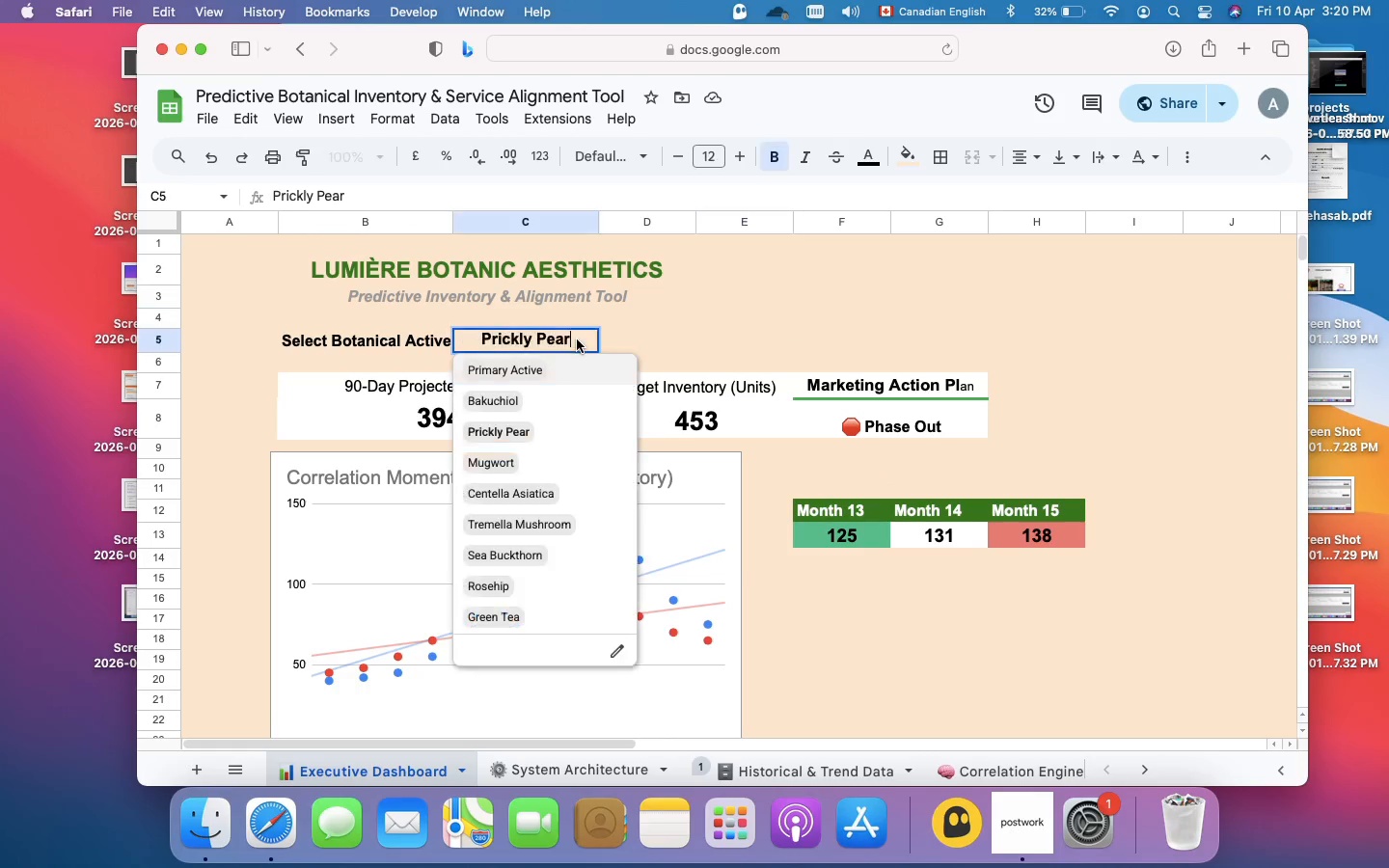 
mouse_move([570, 347])
 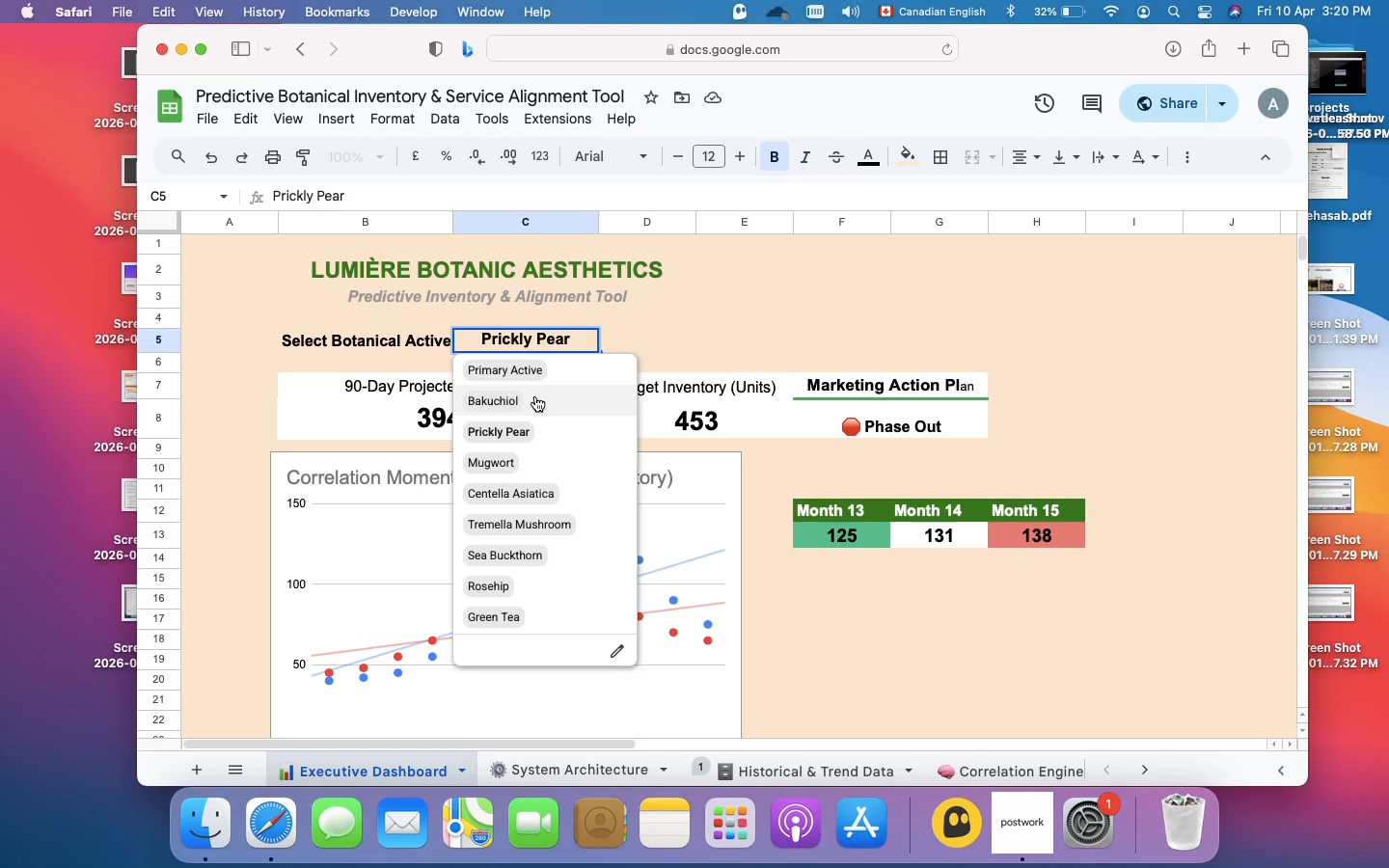 
left_click([535, 396])
 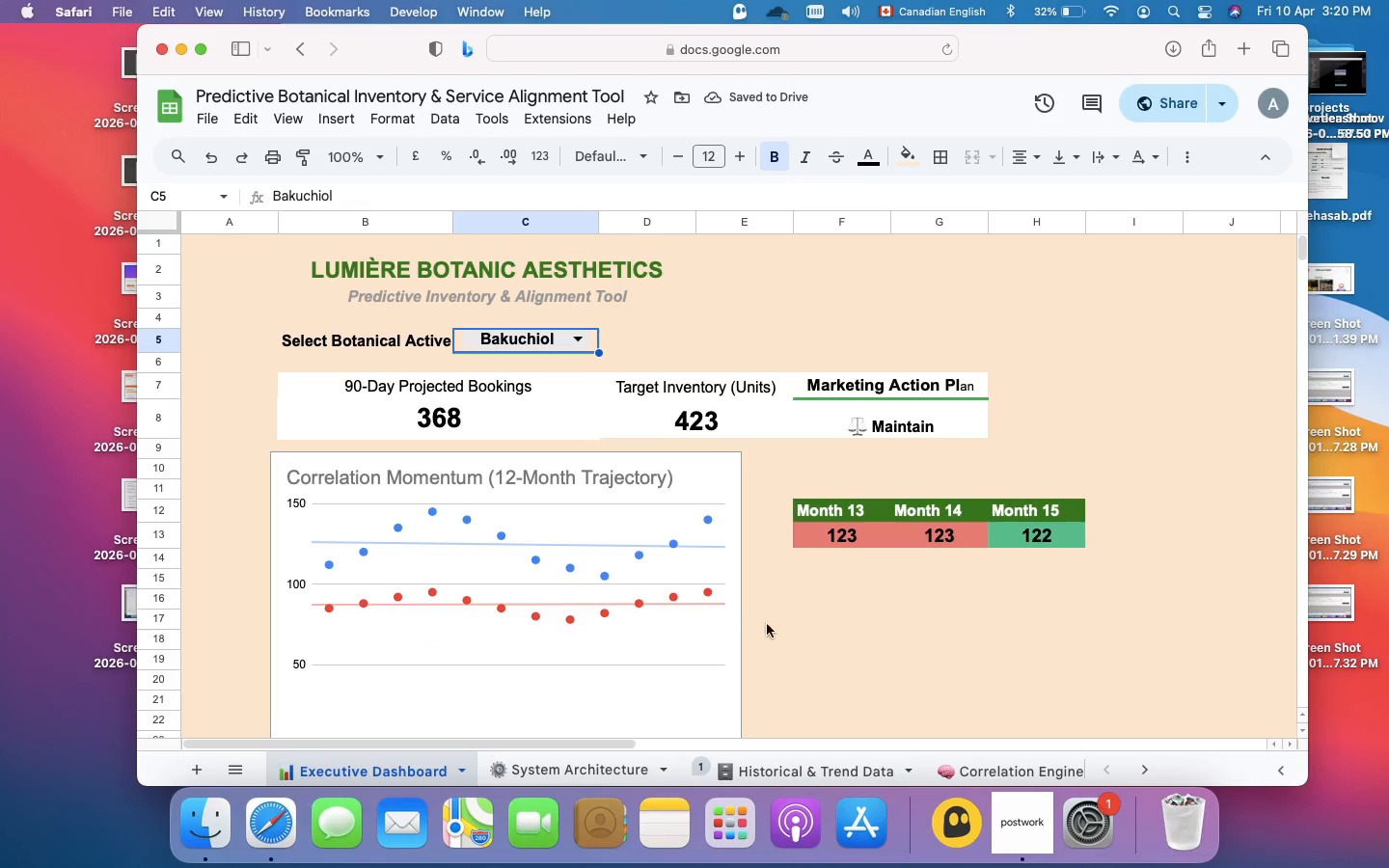 
scroll: coordinate [802, 653], scroll_direction: down, amount: 1.0
 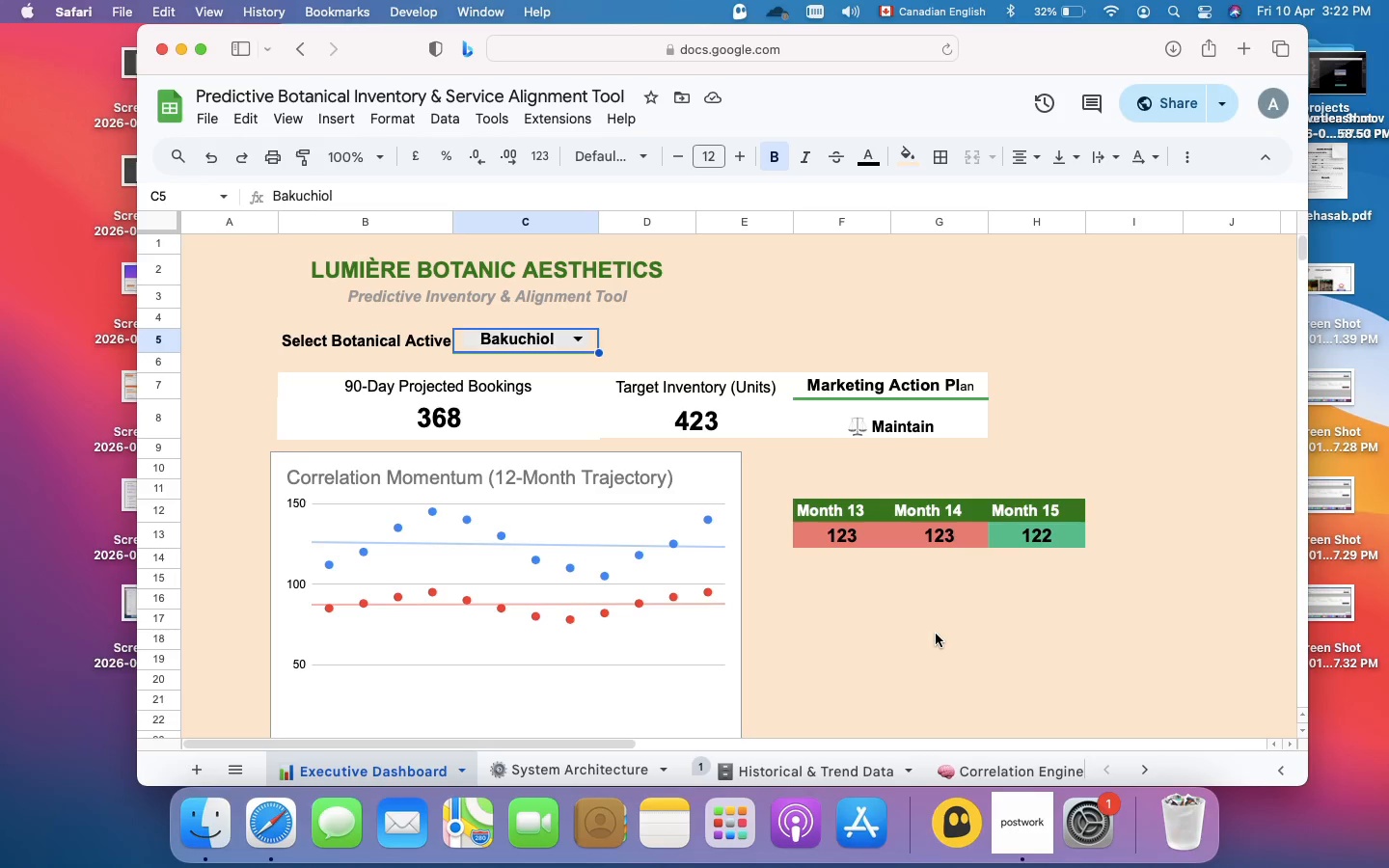 
wait(67.69)
 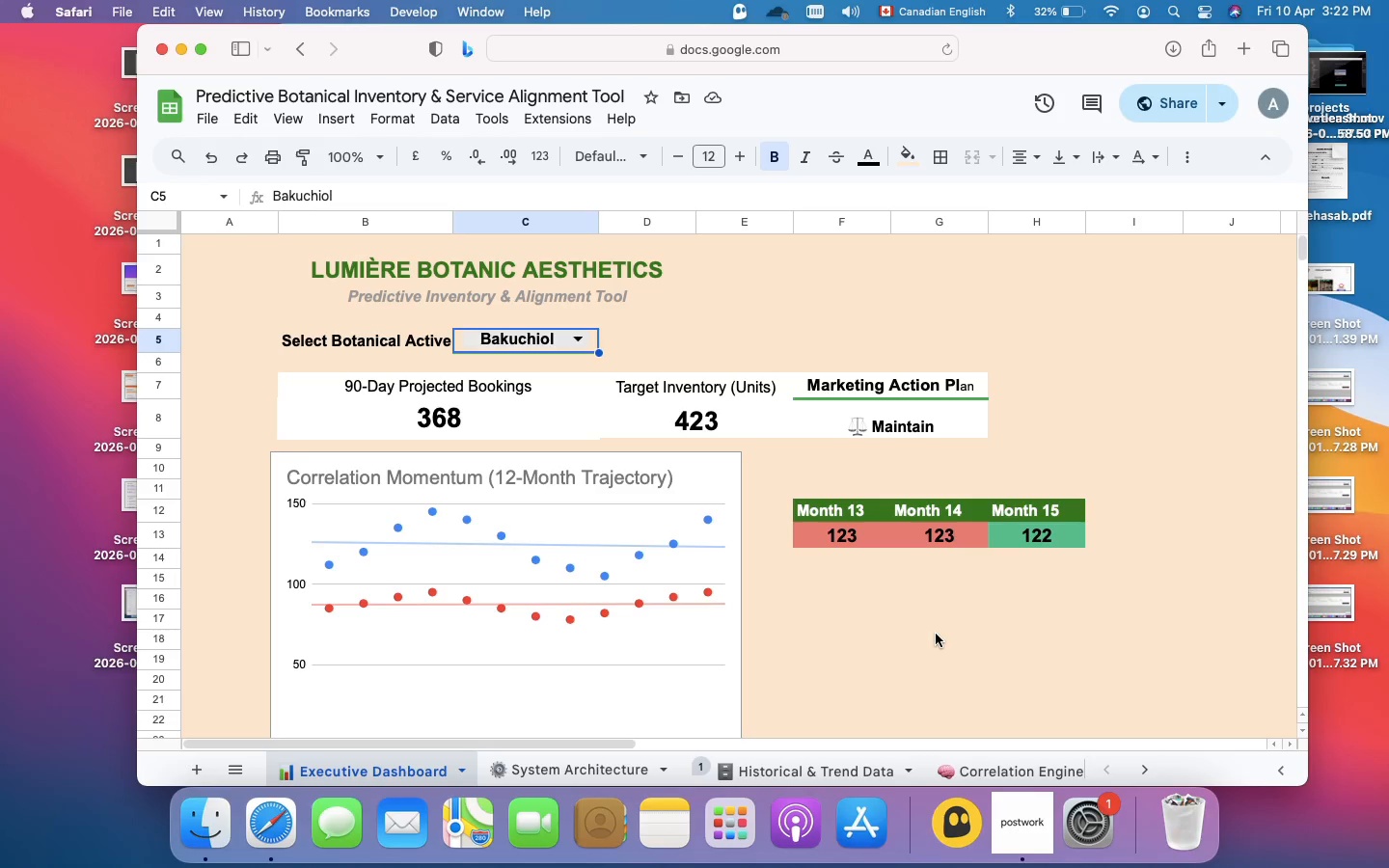 
scroll: coordinate [936, 634], scroll_direction: down, amount: 2.0
 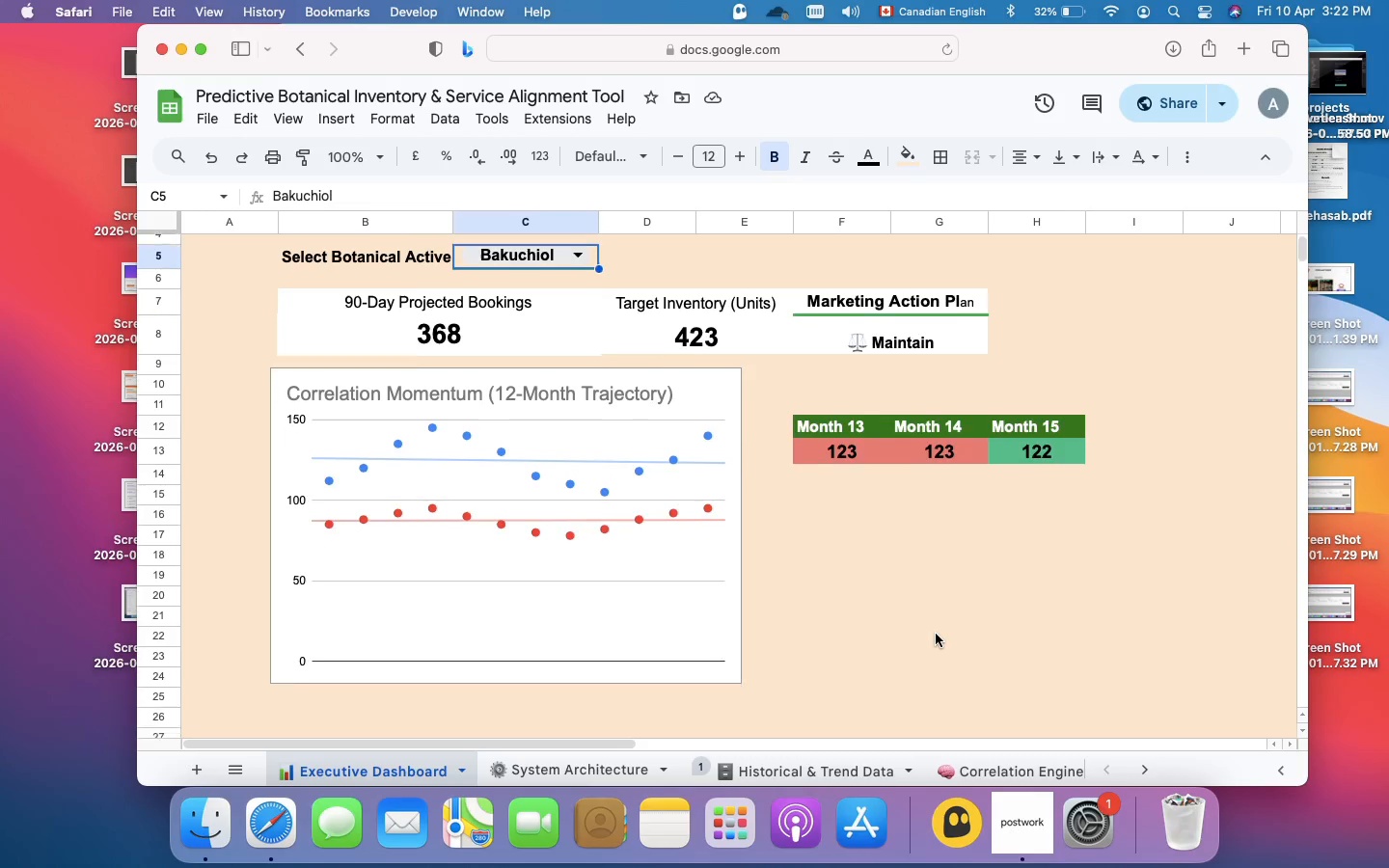 
scroll: coordinate [936, 634], scroll_direction: up, amount: 11.0
 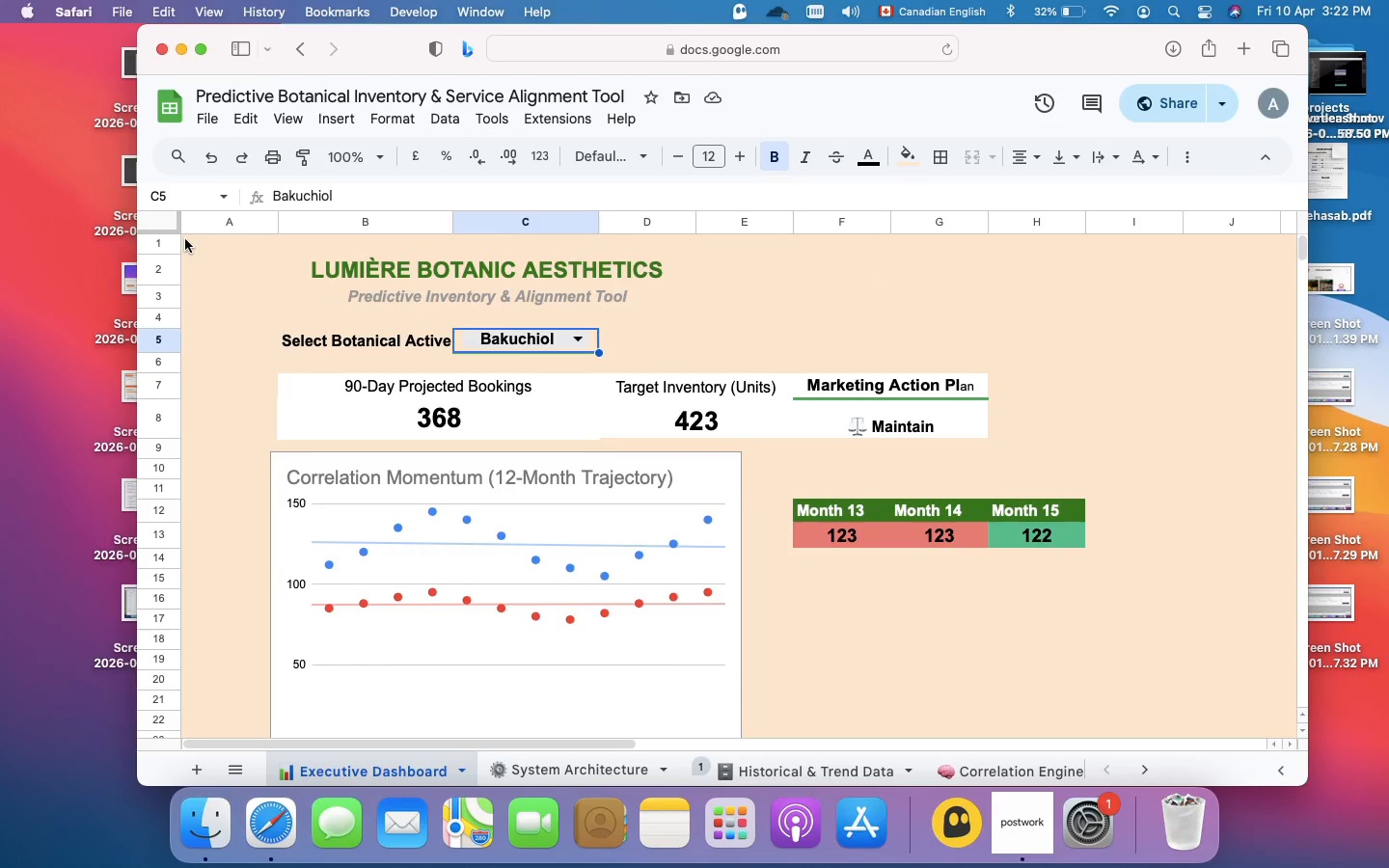 
left_click_drag(start_coordinate=[185, 239], to_coordinate=[1145, 727])
 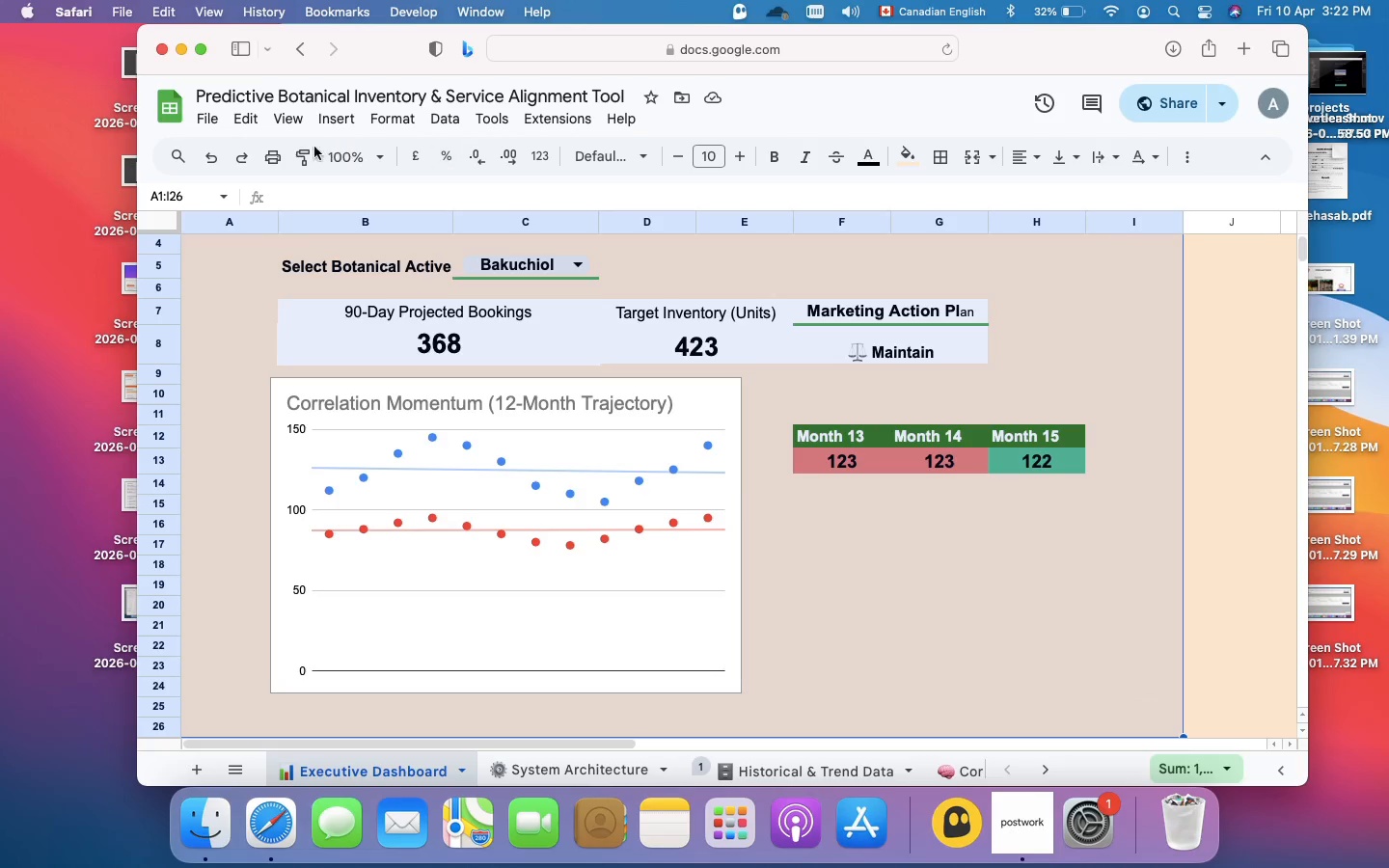 
left_click([270, 157])
 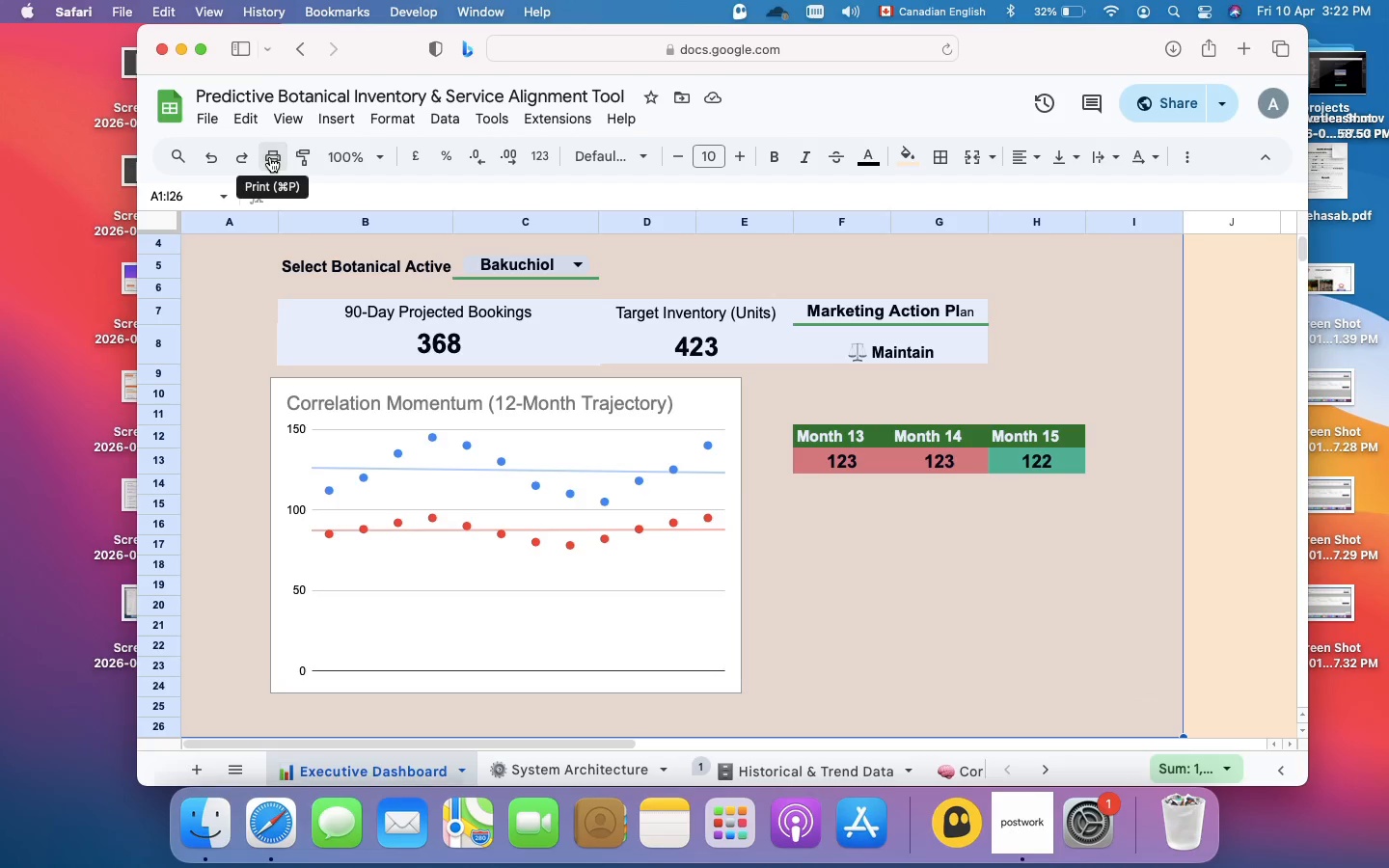 
mouse_move([290, 165])
 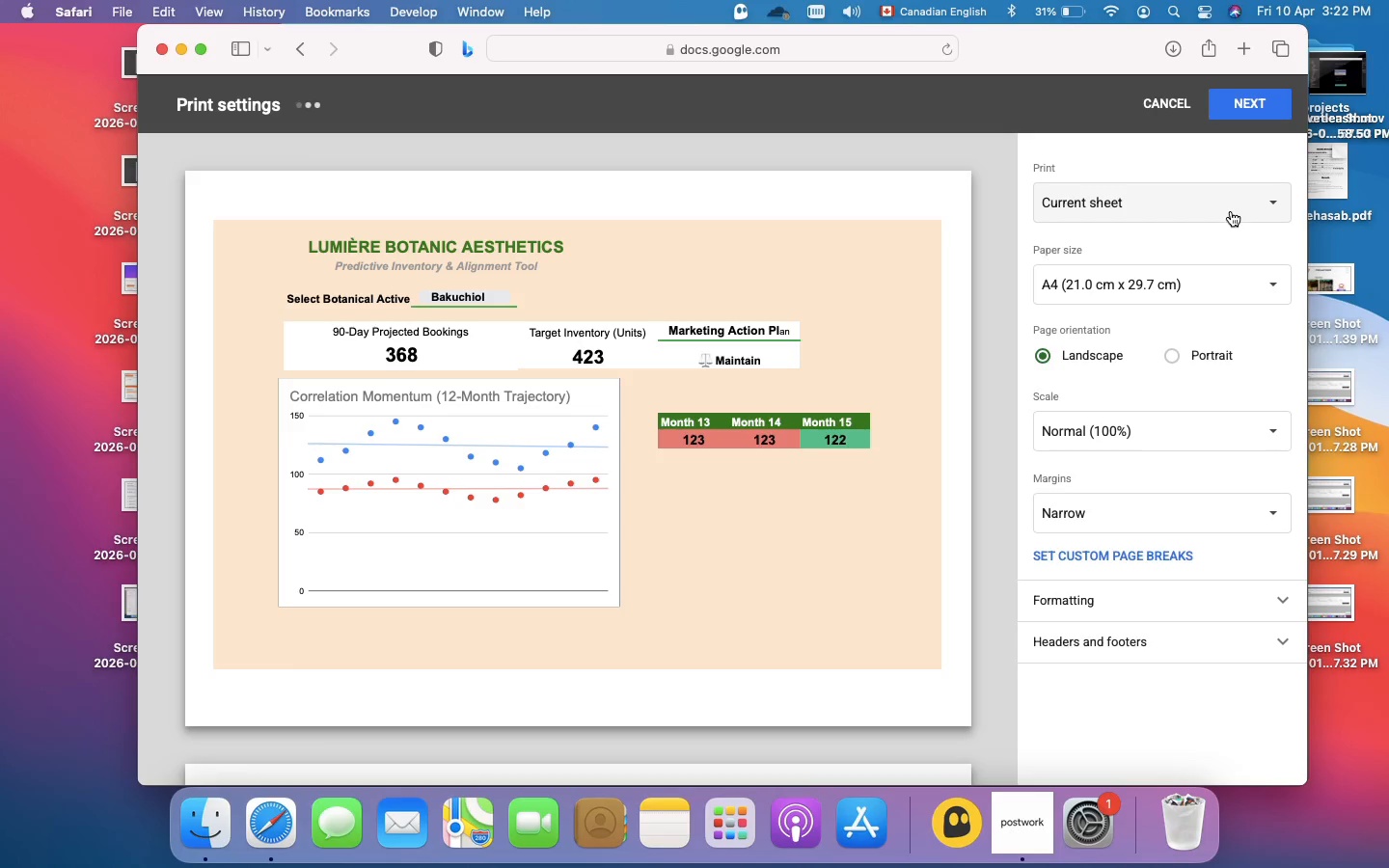 
wait(7.63)
 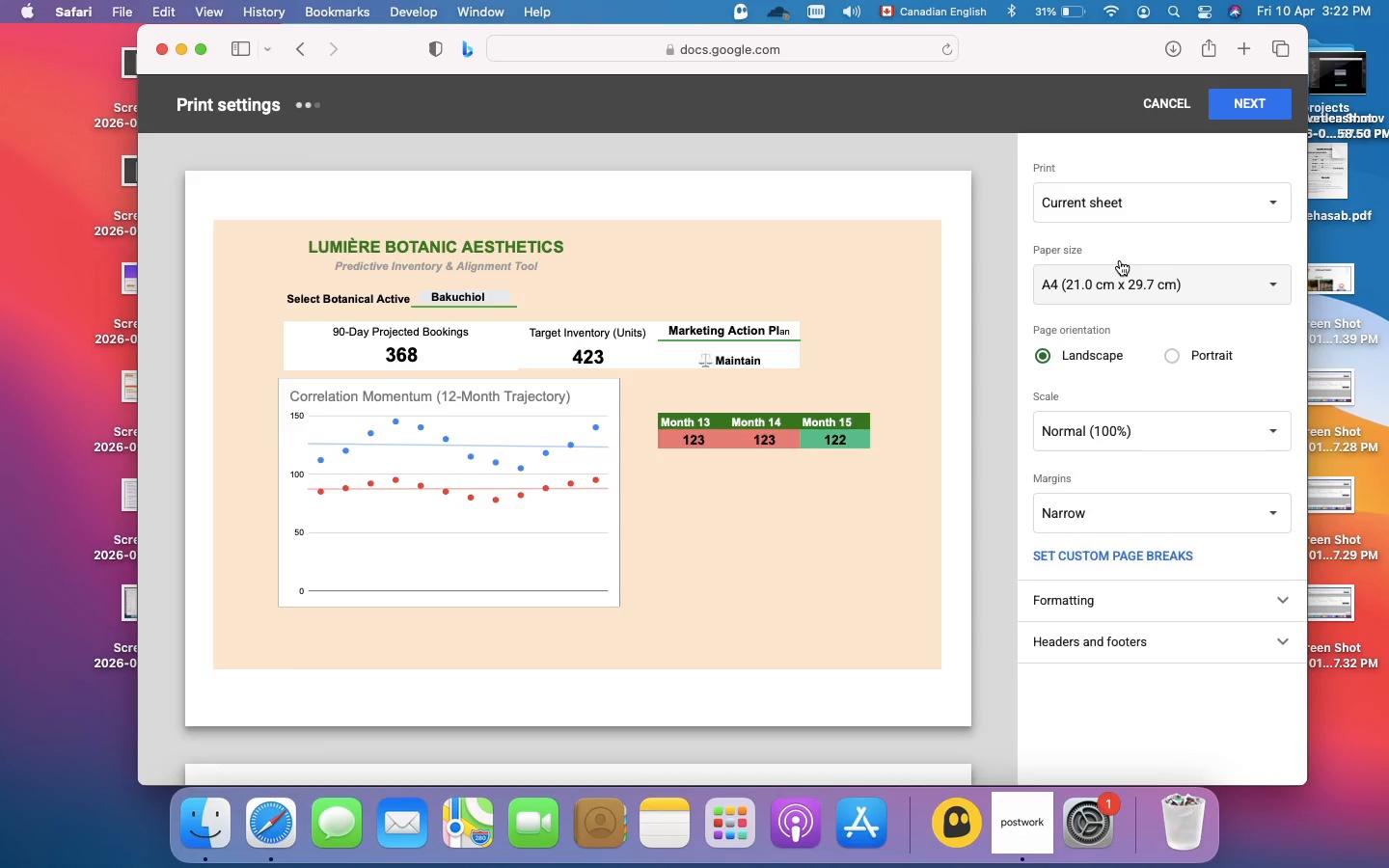 
left_click([1231, 211])
 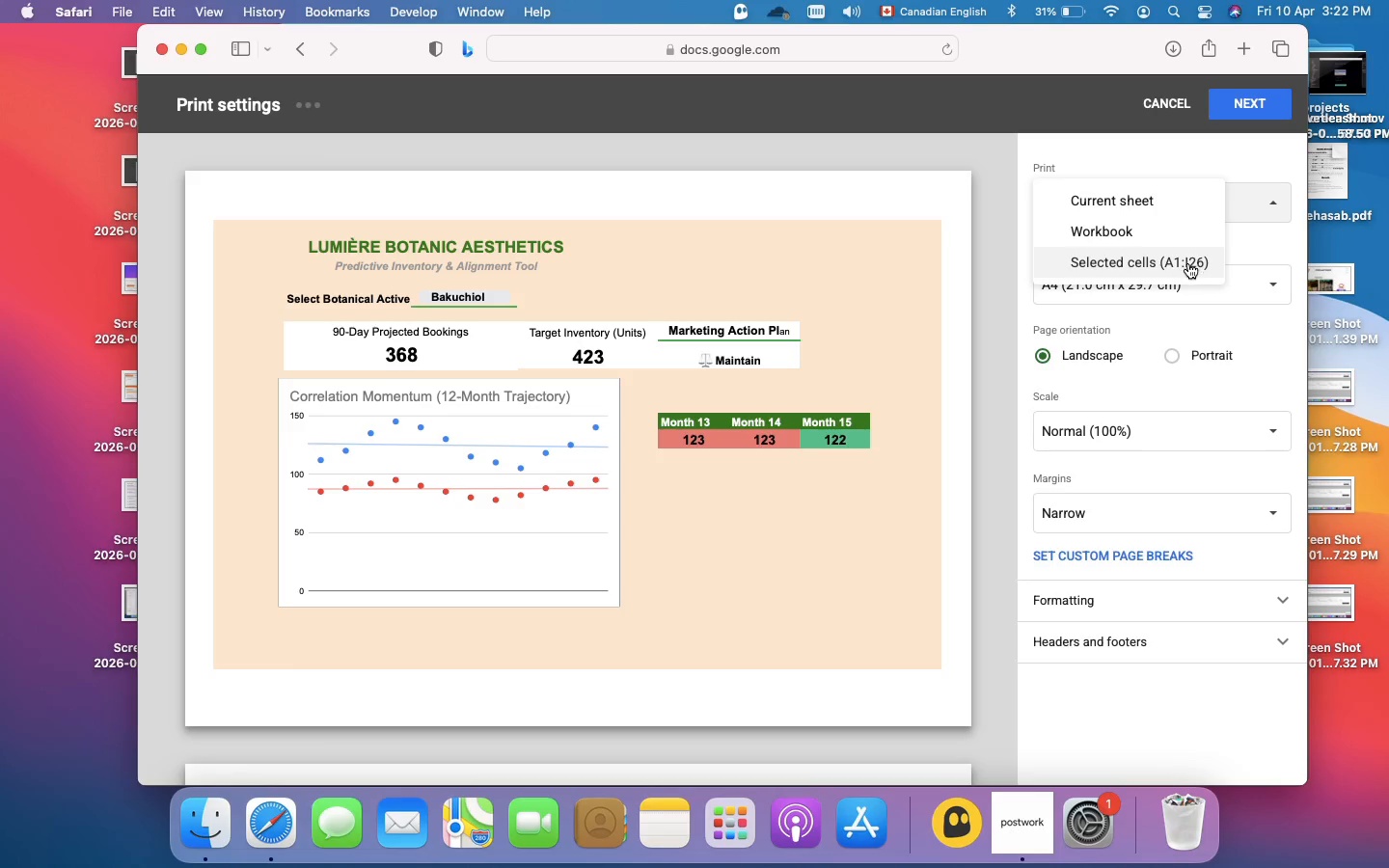 
left_click([1188, 264])
 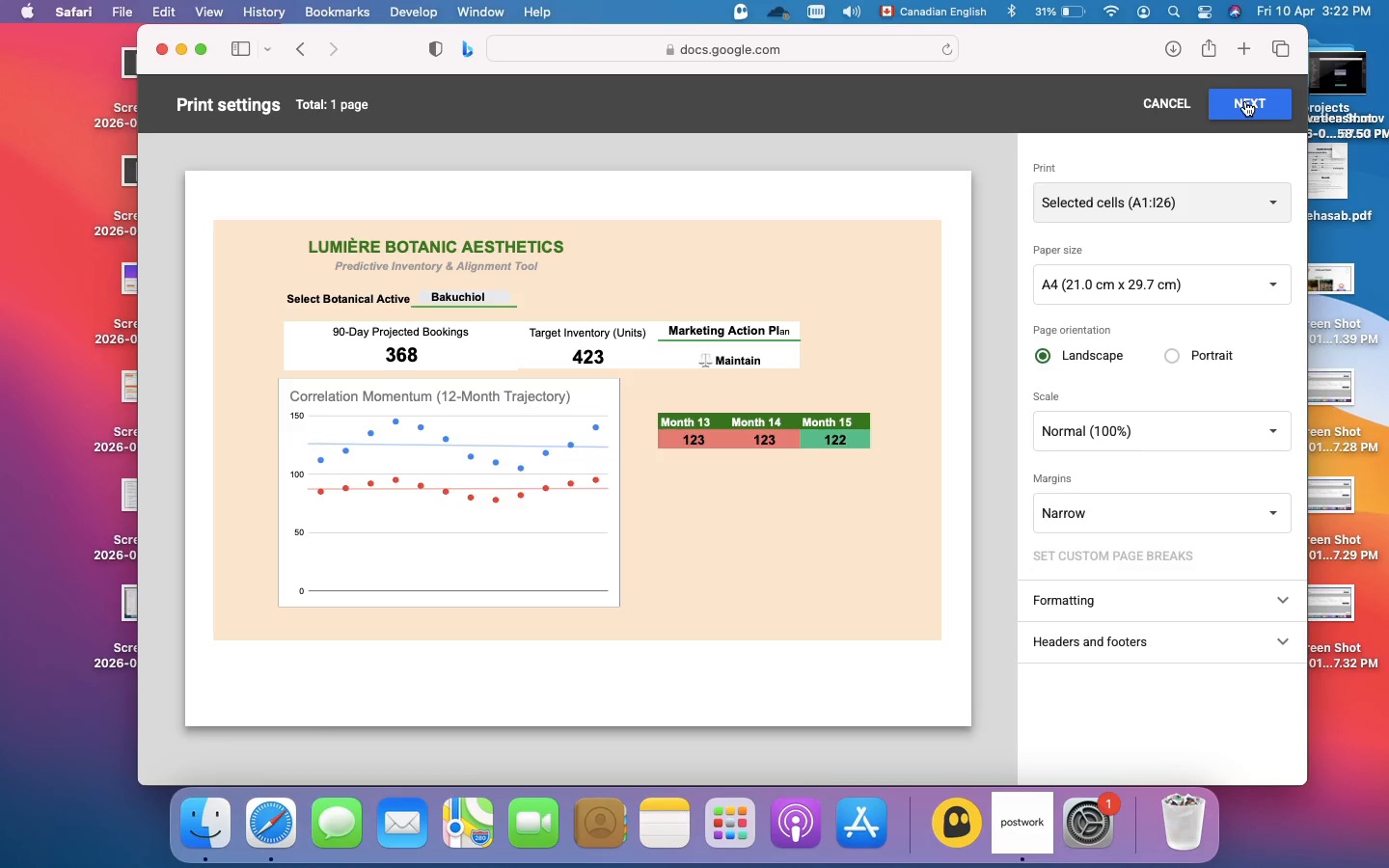 
wait(6.64)
 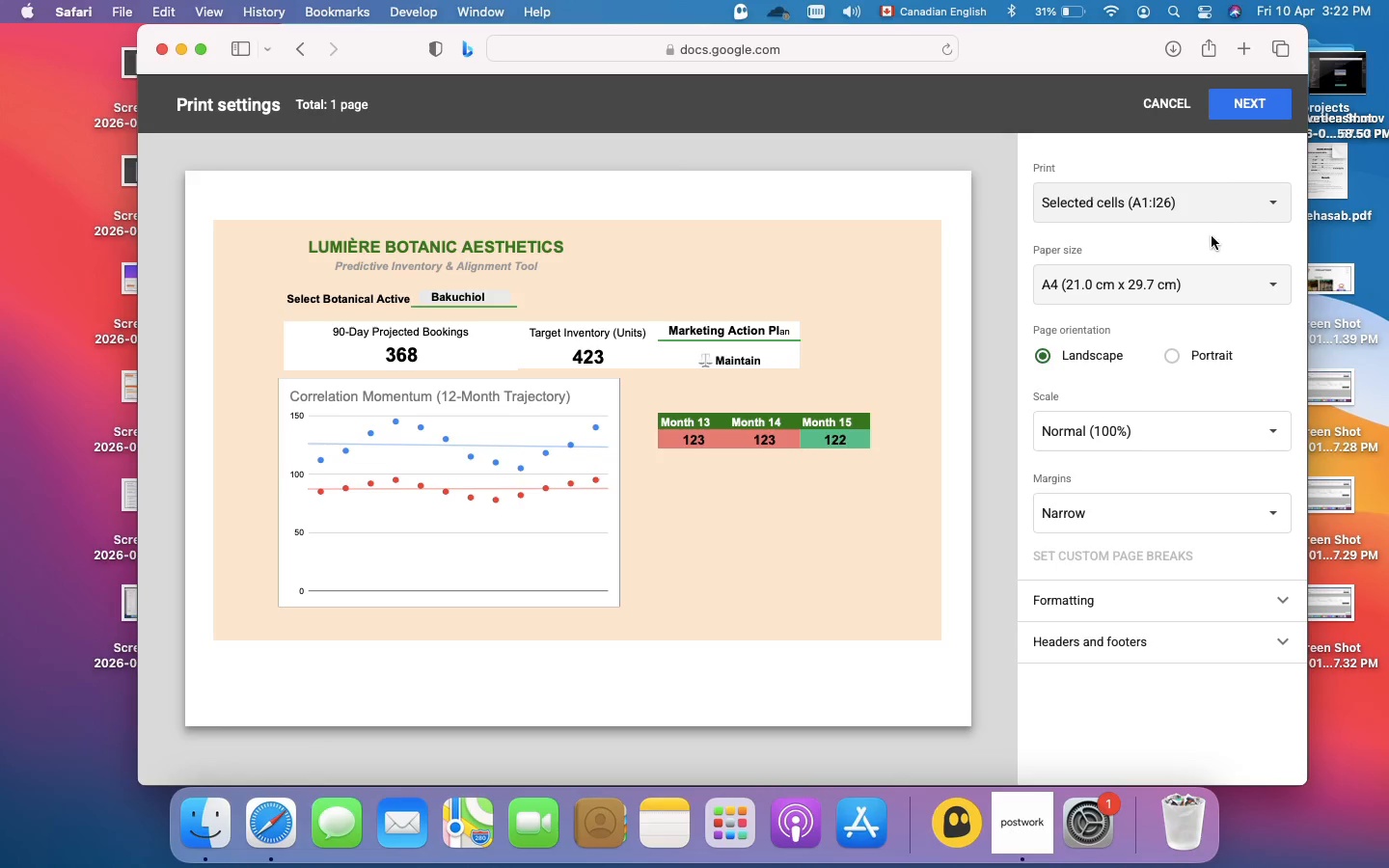 
left_click([1245, 101])
 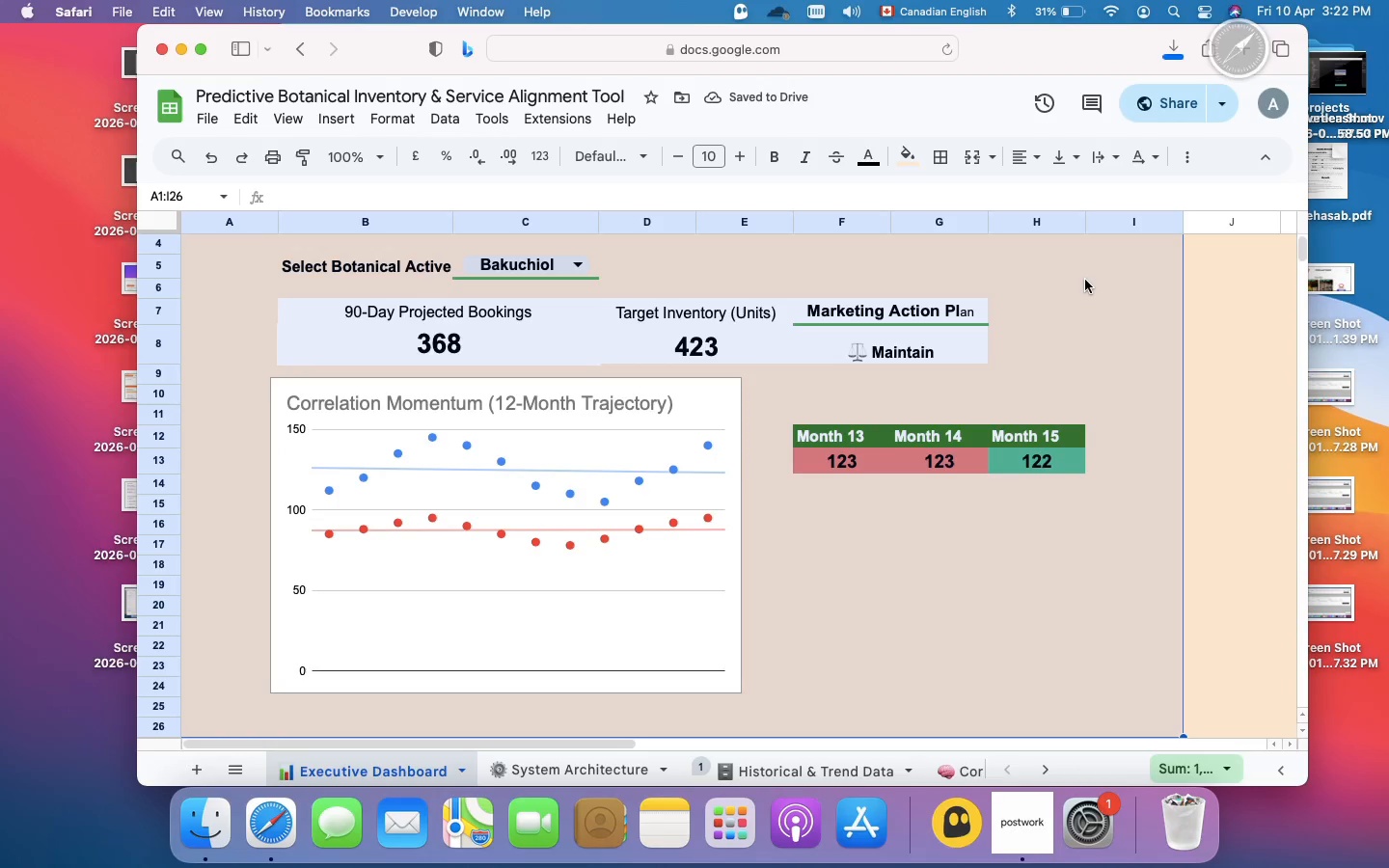 
wait(9.65)
 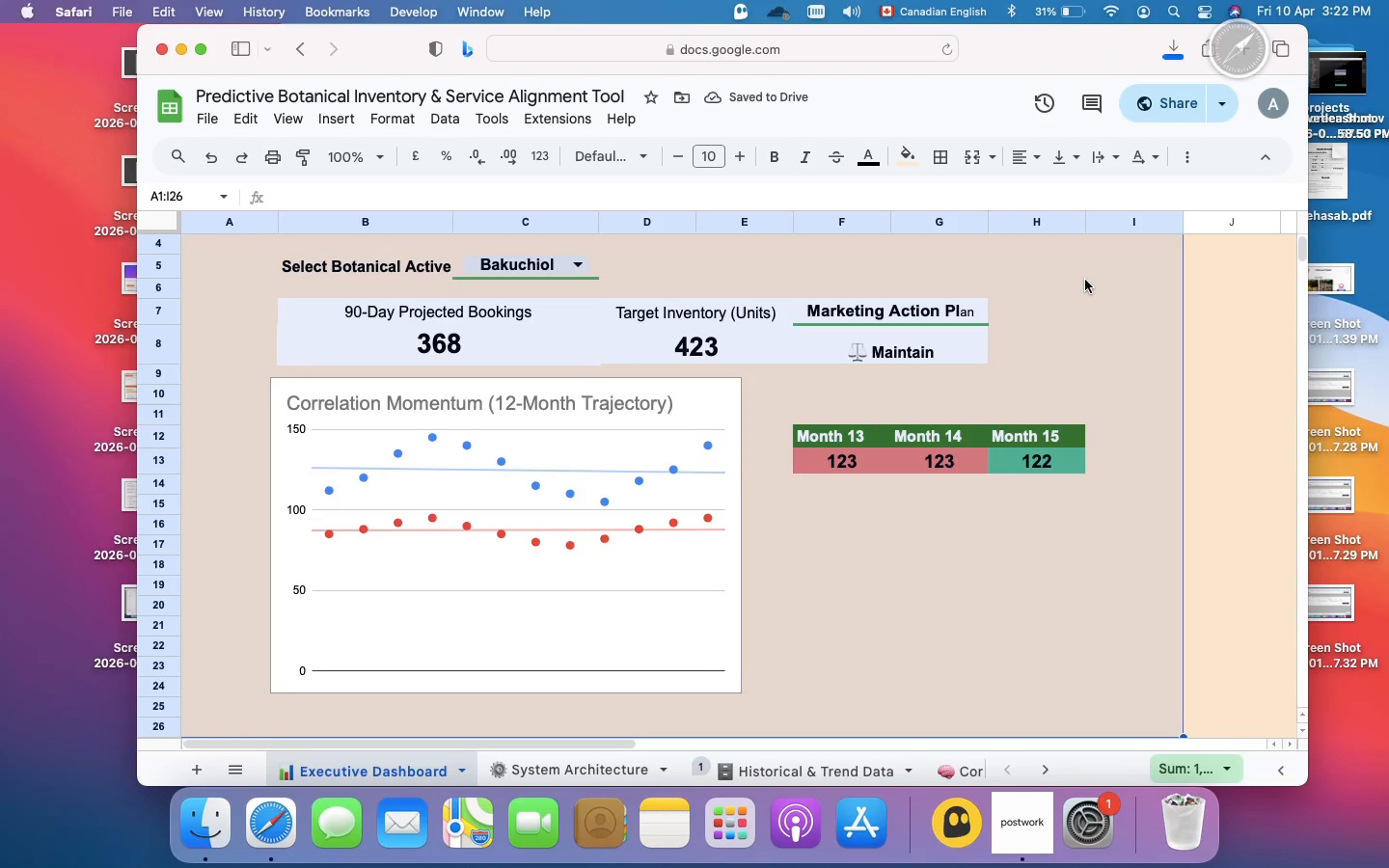 
left_click([33, 55])
 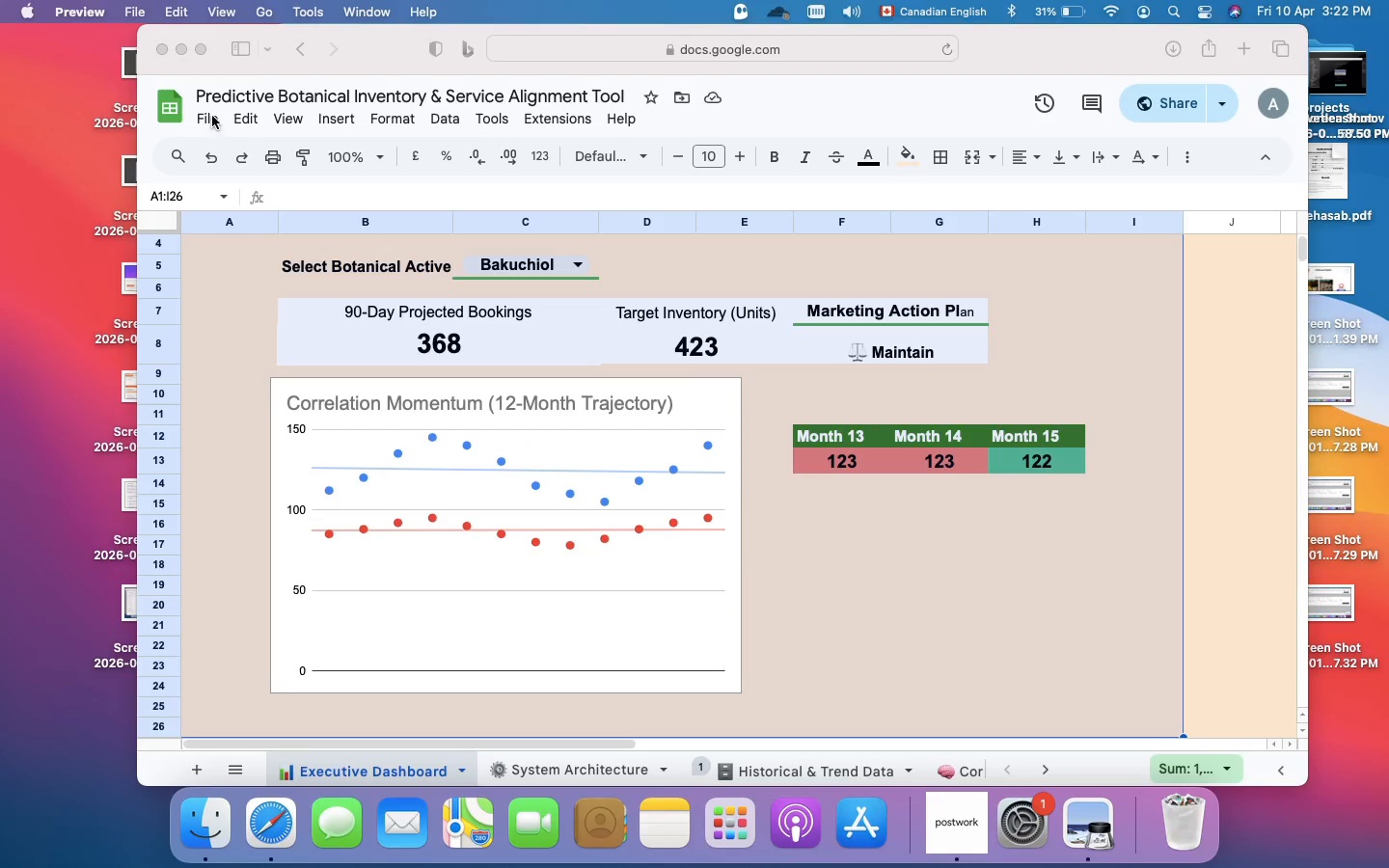 
left_click([212, 115])
 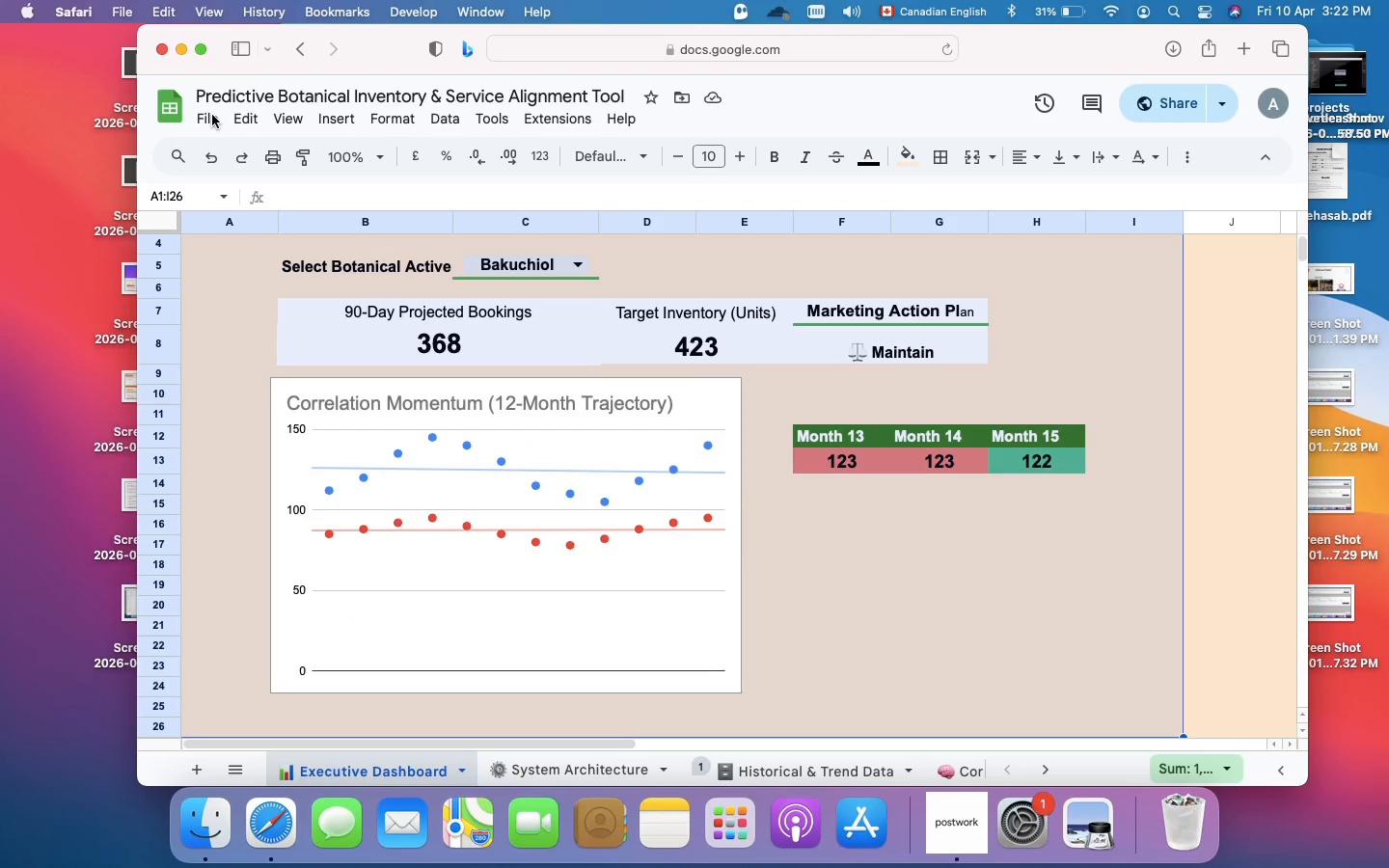 
left_click([212, 115])
 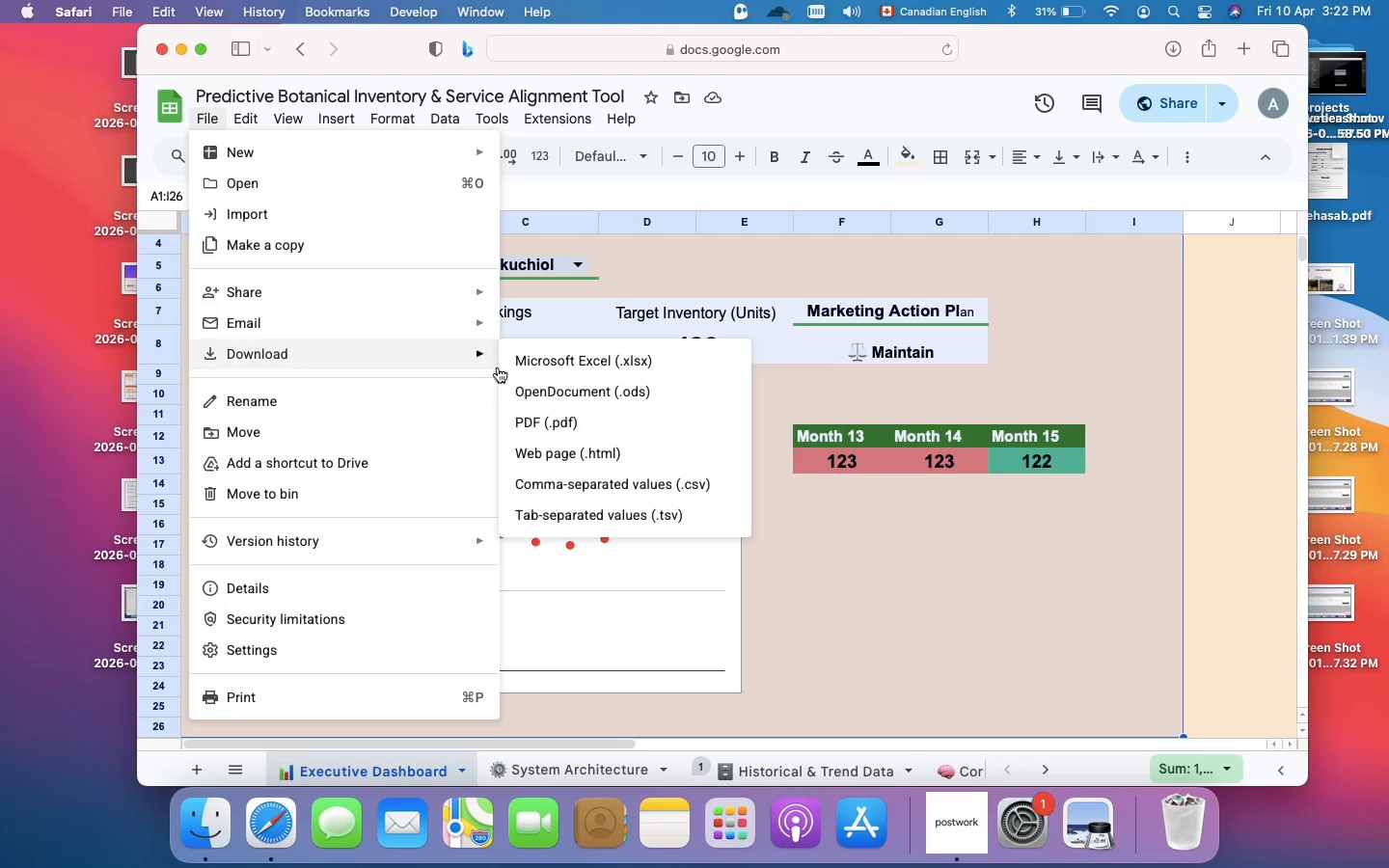 
left_click([532, 361])